 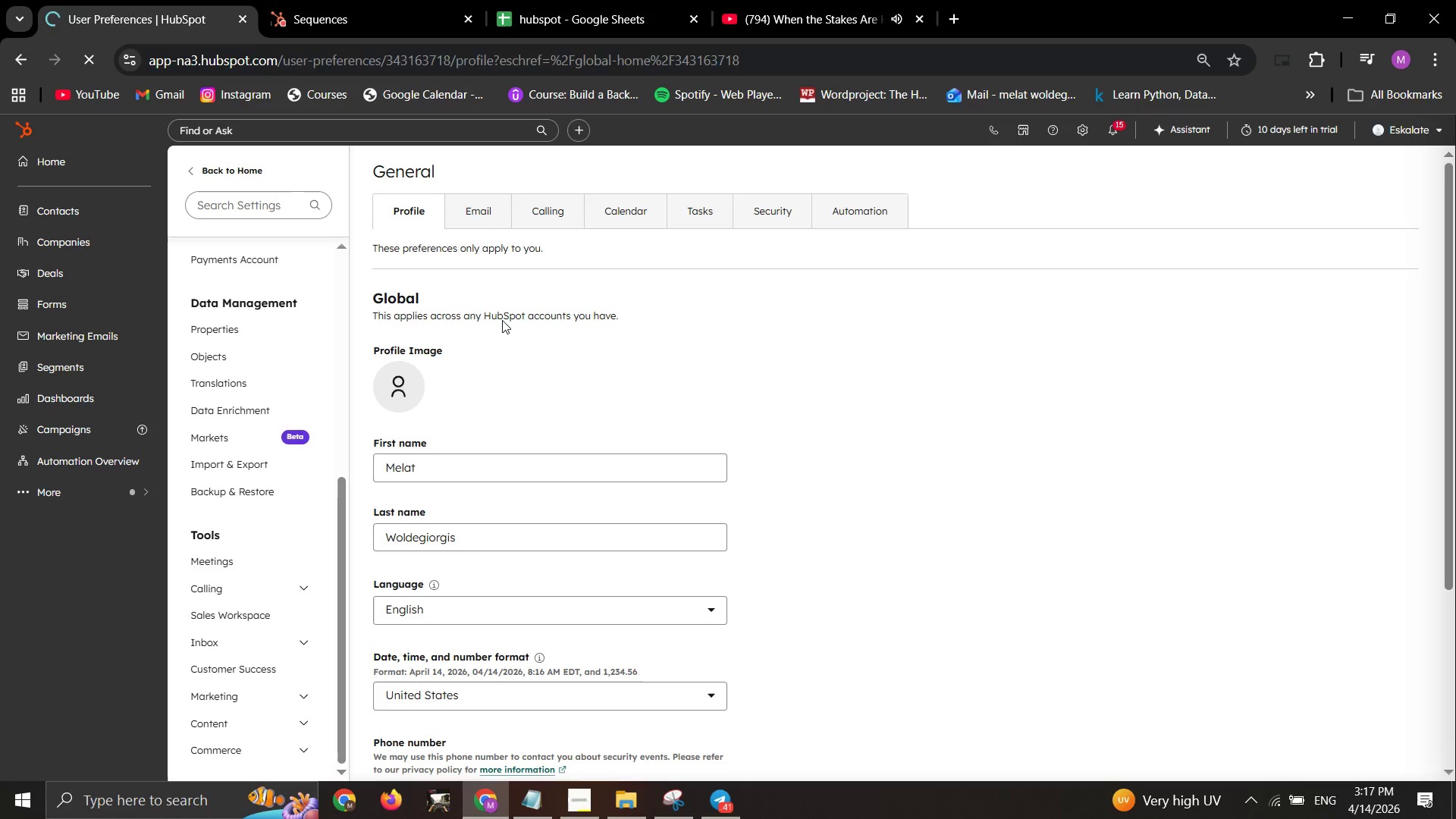 
mouse_move([413, 362])
 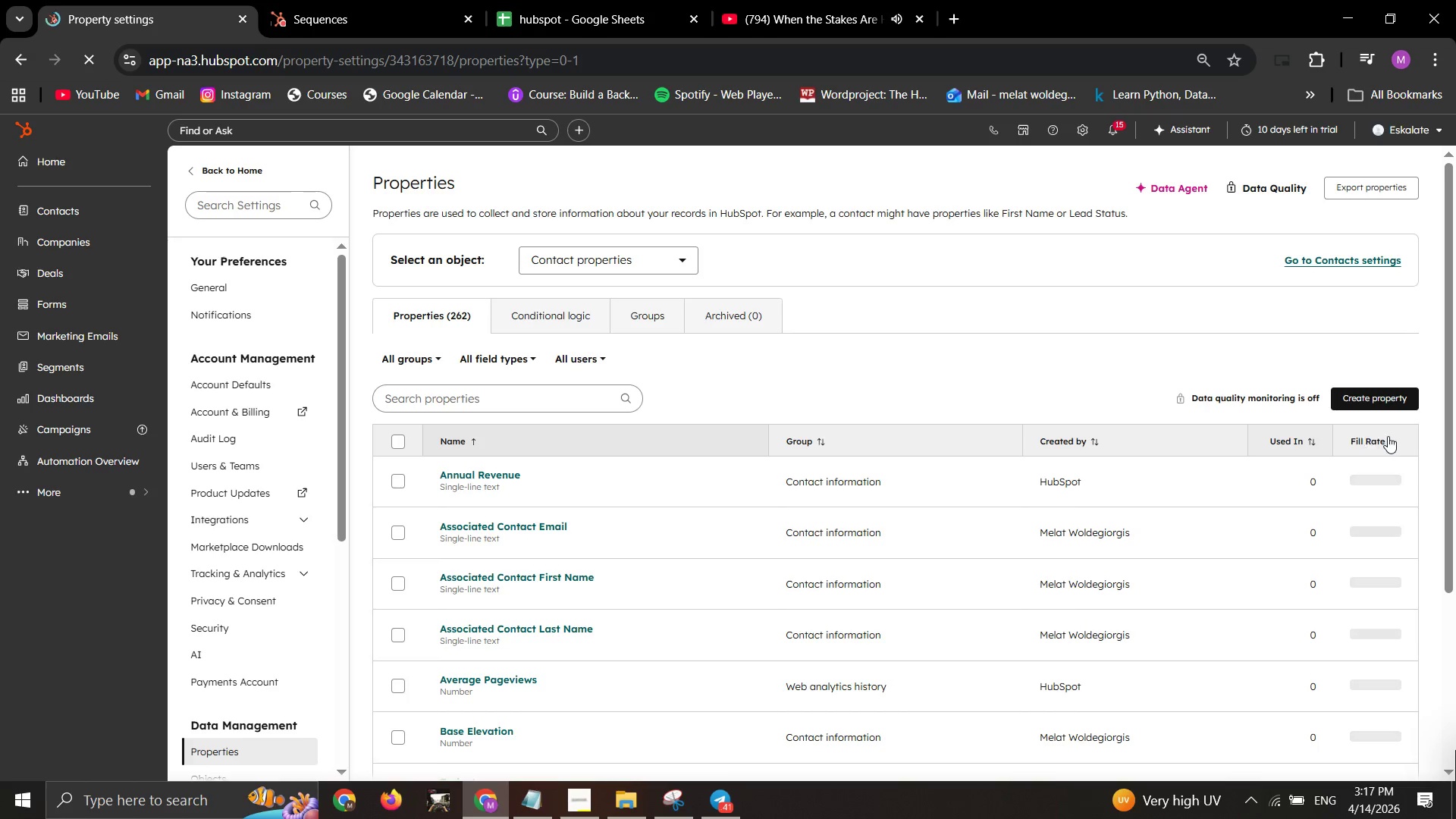 
left_click([1385, 395])
 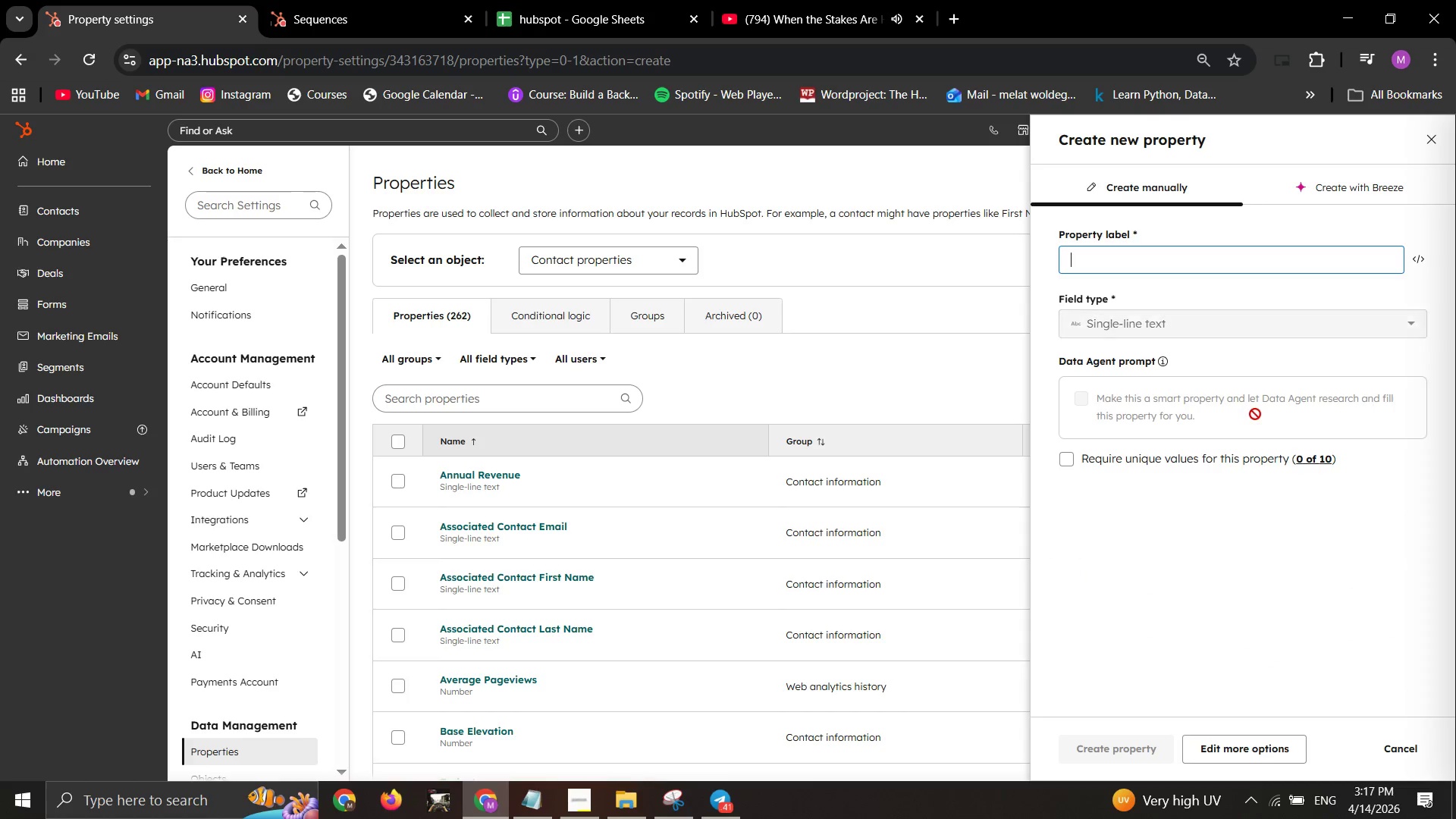 
left_click([1206, 262])
 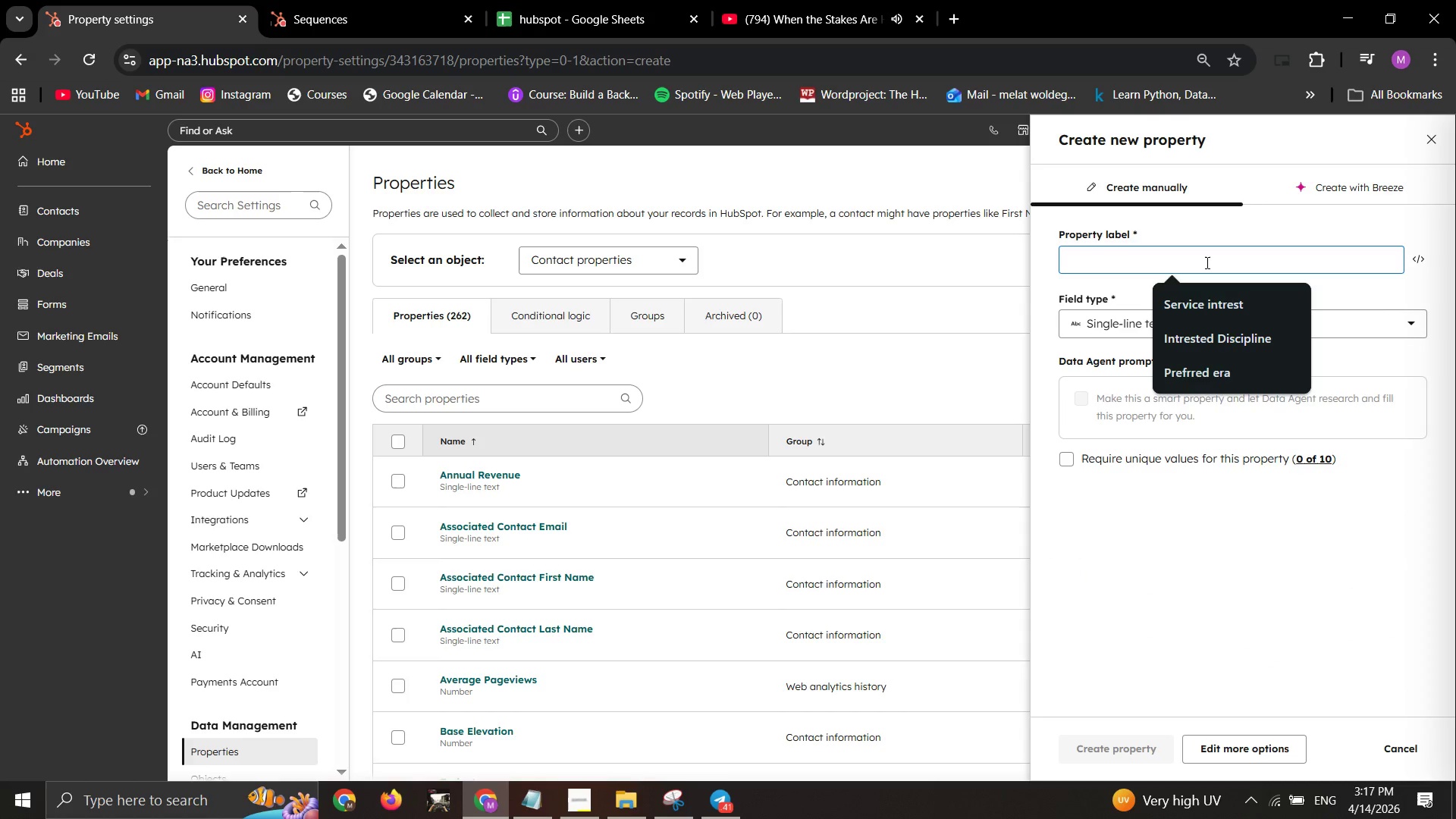 
type(Parental s)
key(Backspace)
type(Status)
 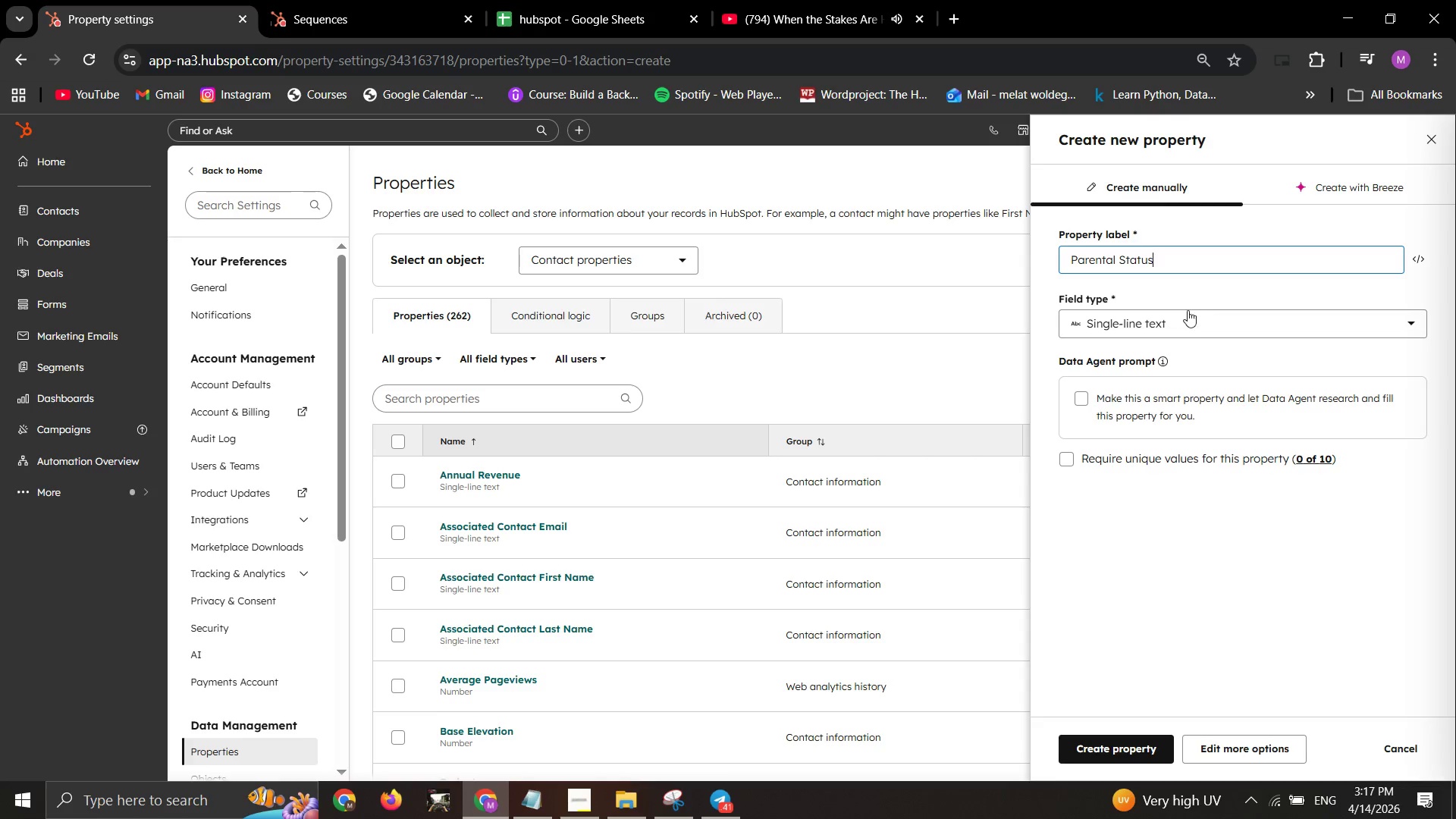 
left_click([1179, 322])
 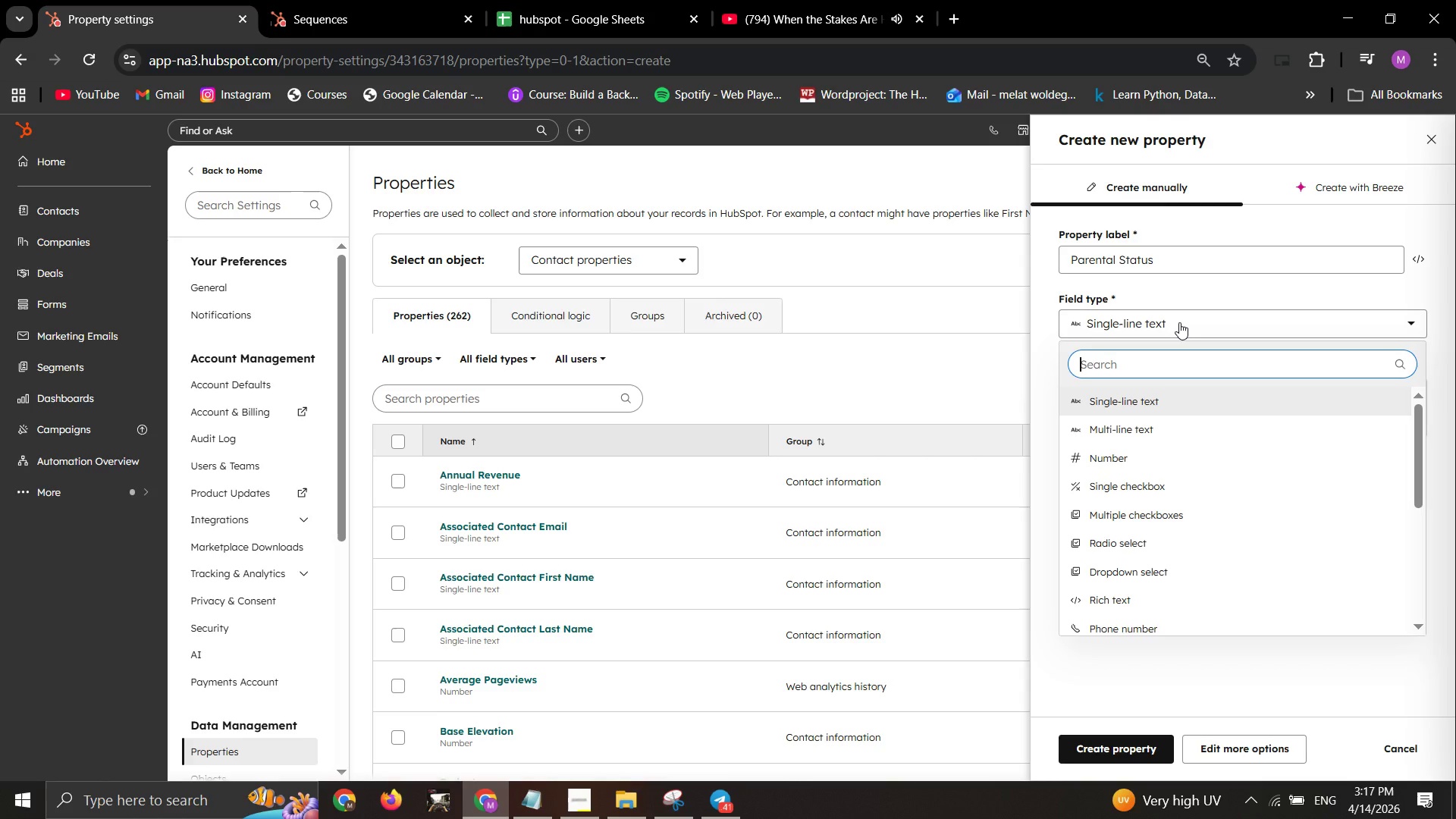 
type(se)
 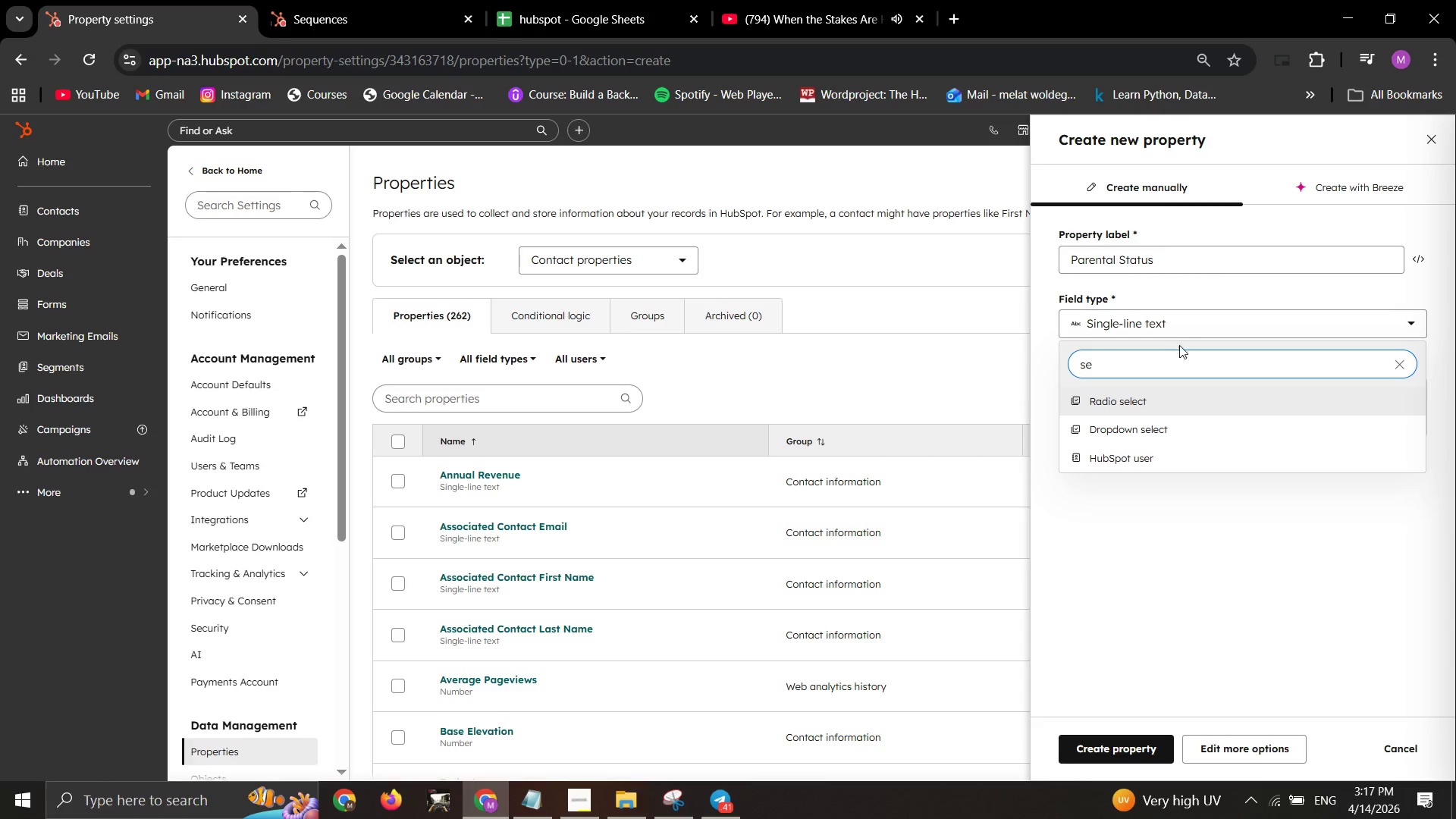 
left_click([1181, 403])
 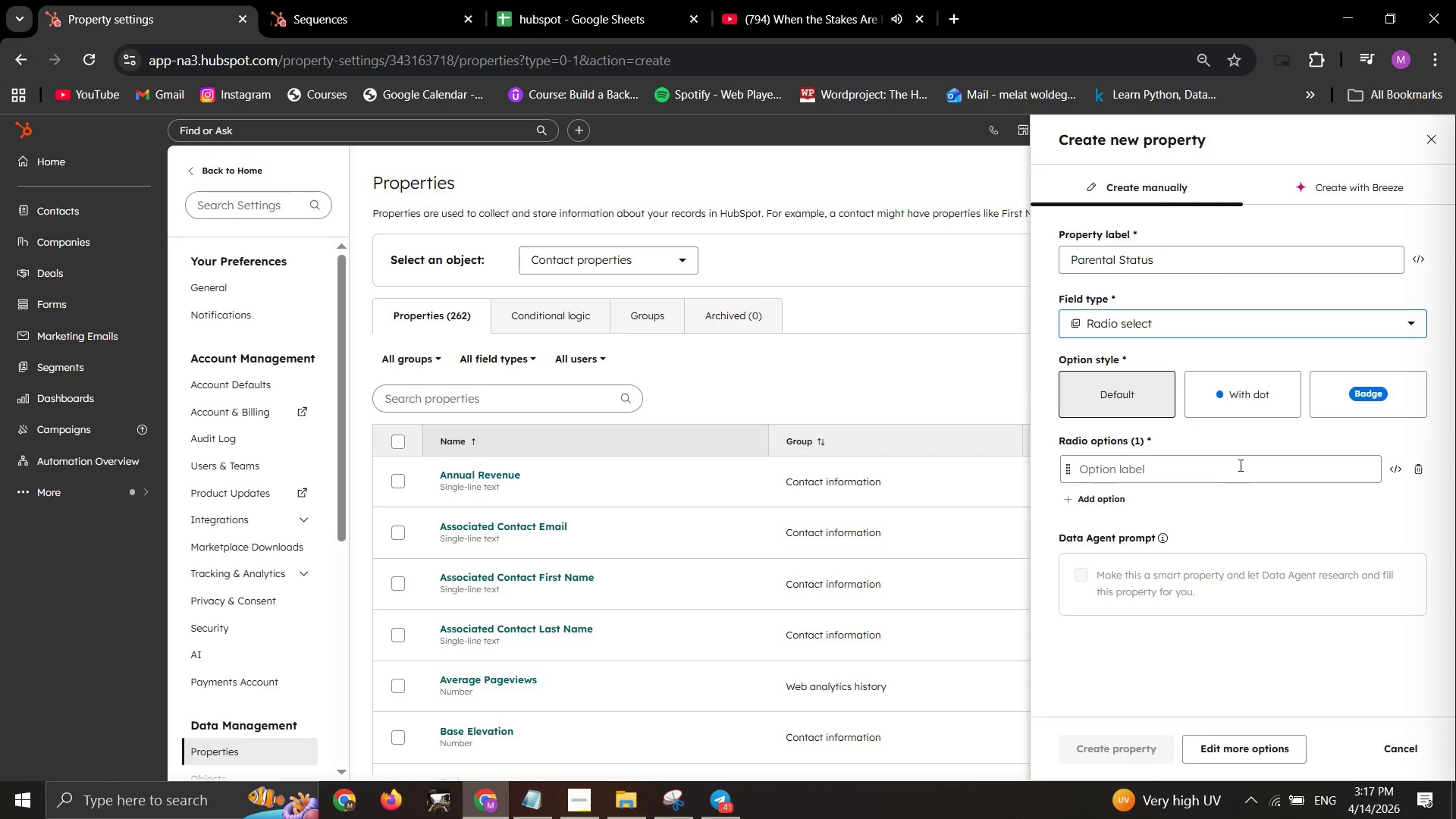 
left_click([1193, 464])
 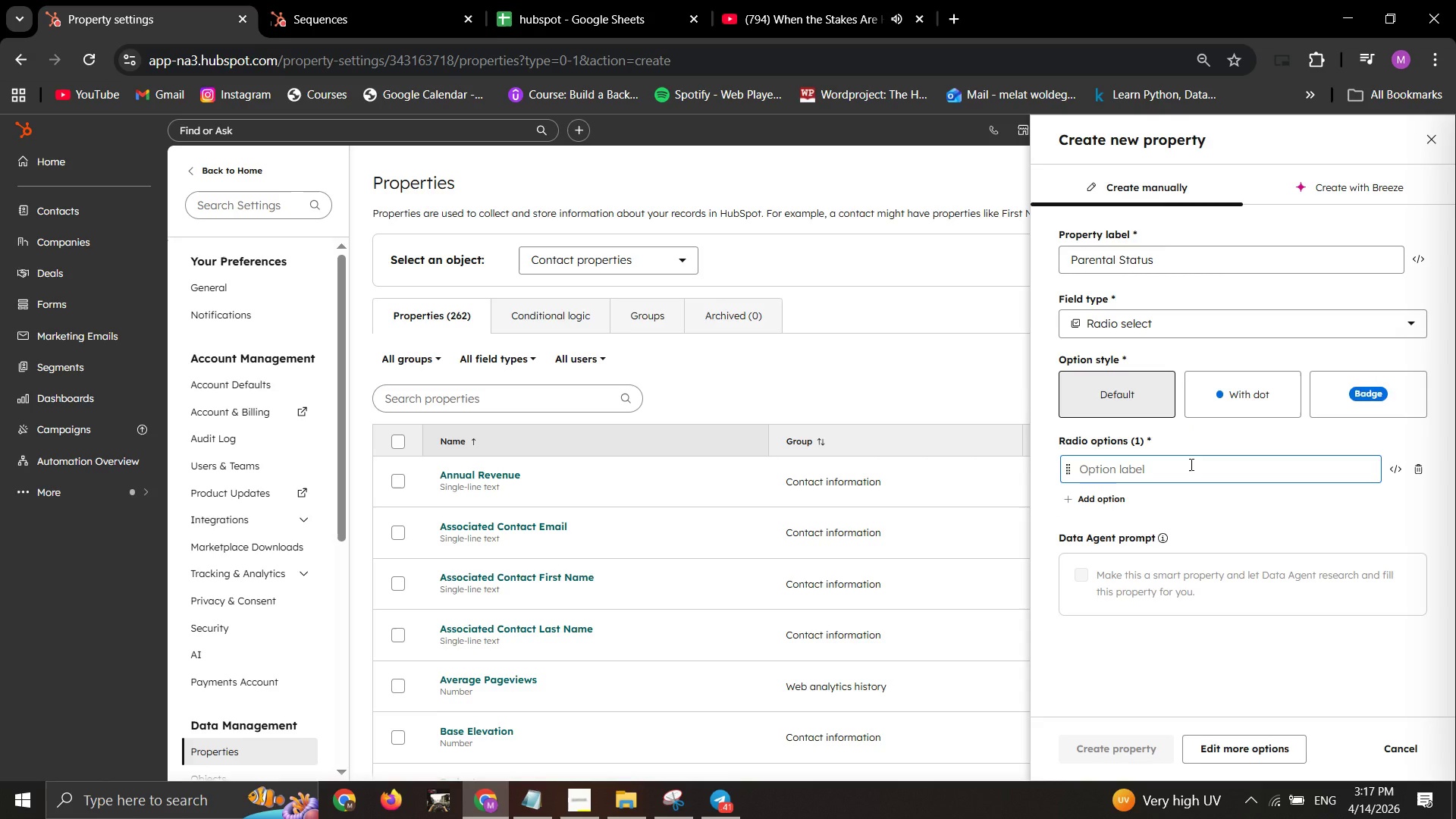 
type(Has Children)
 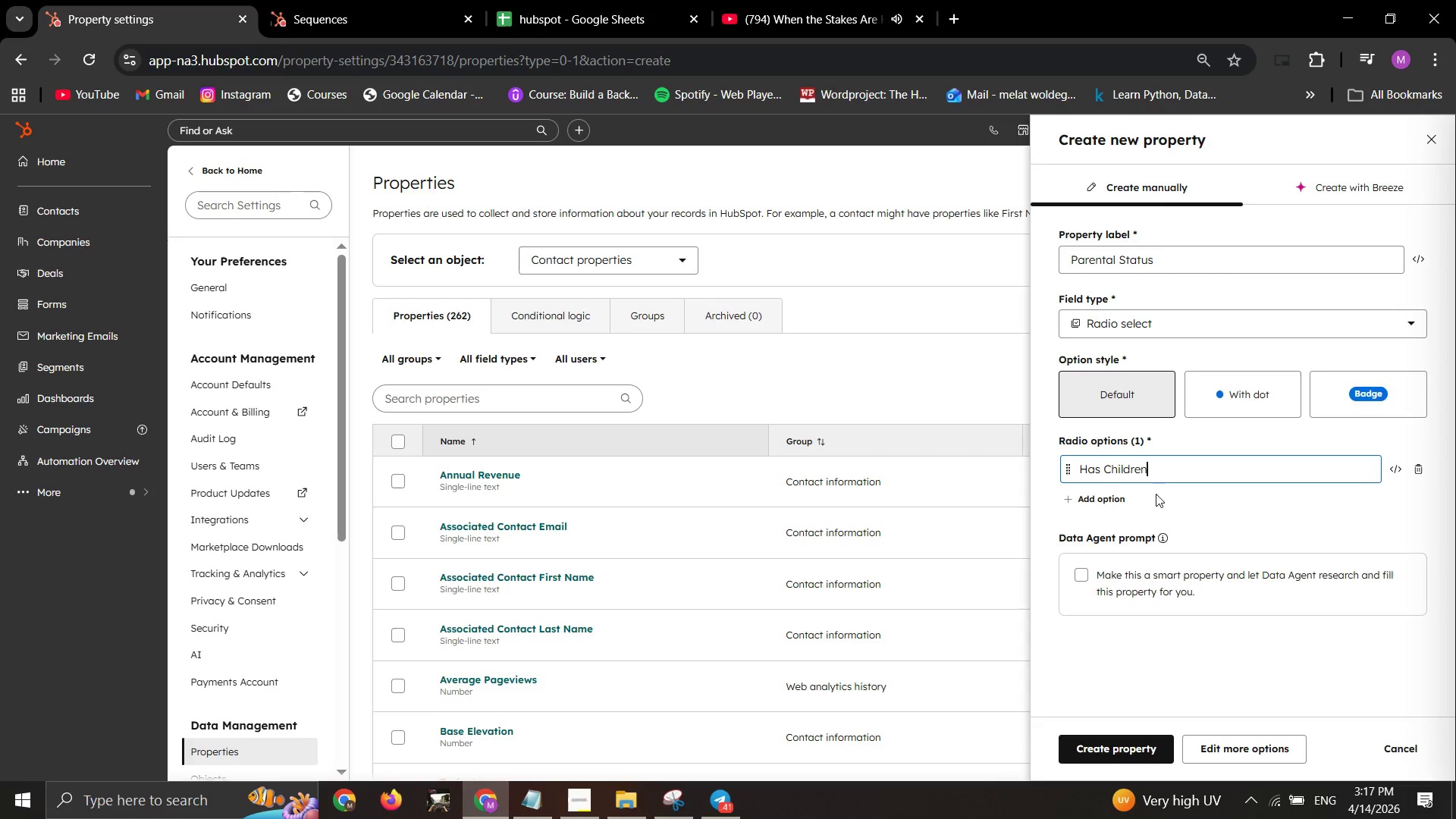 
left_click([1116, 500])
 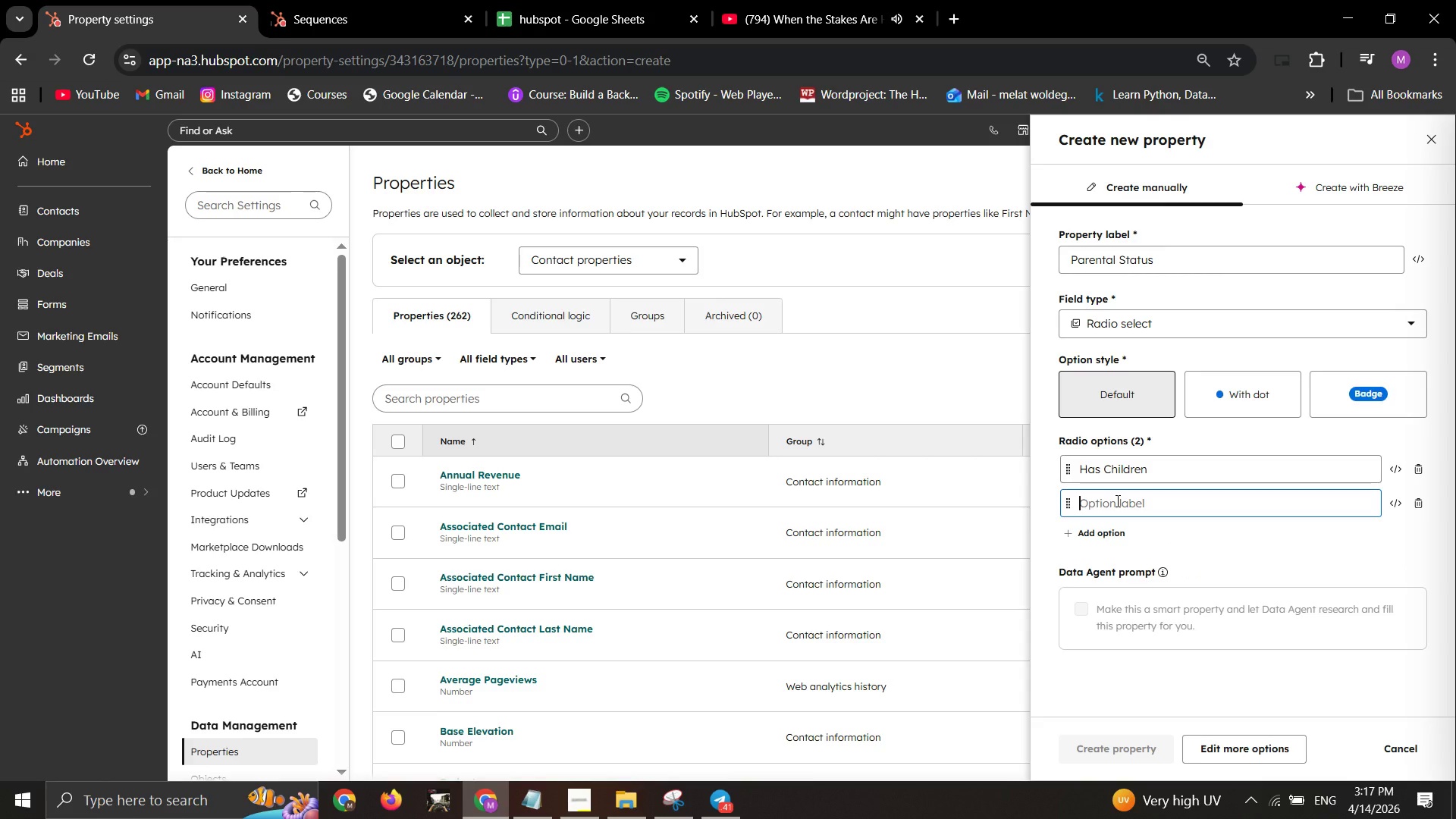 
type(No Children)
 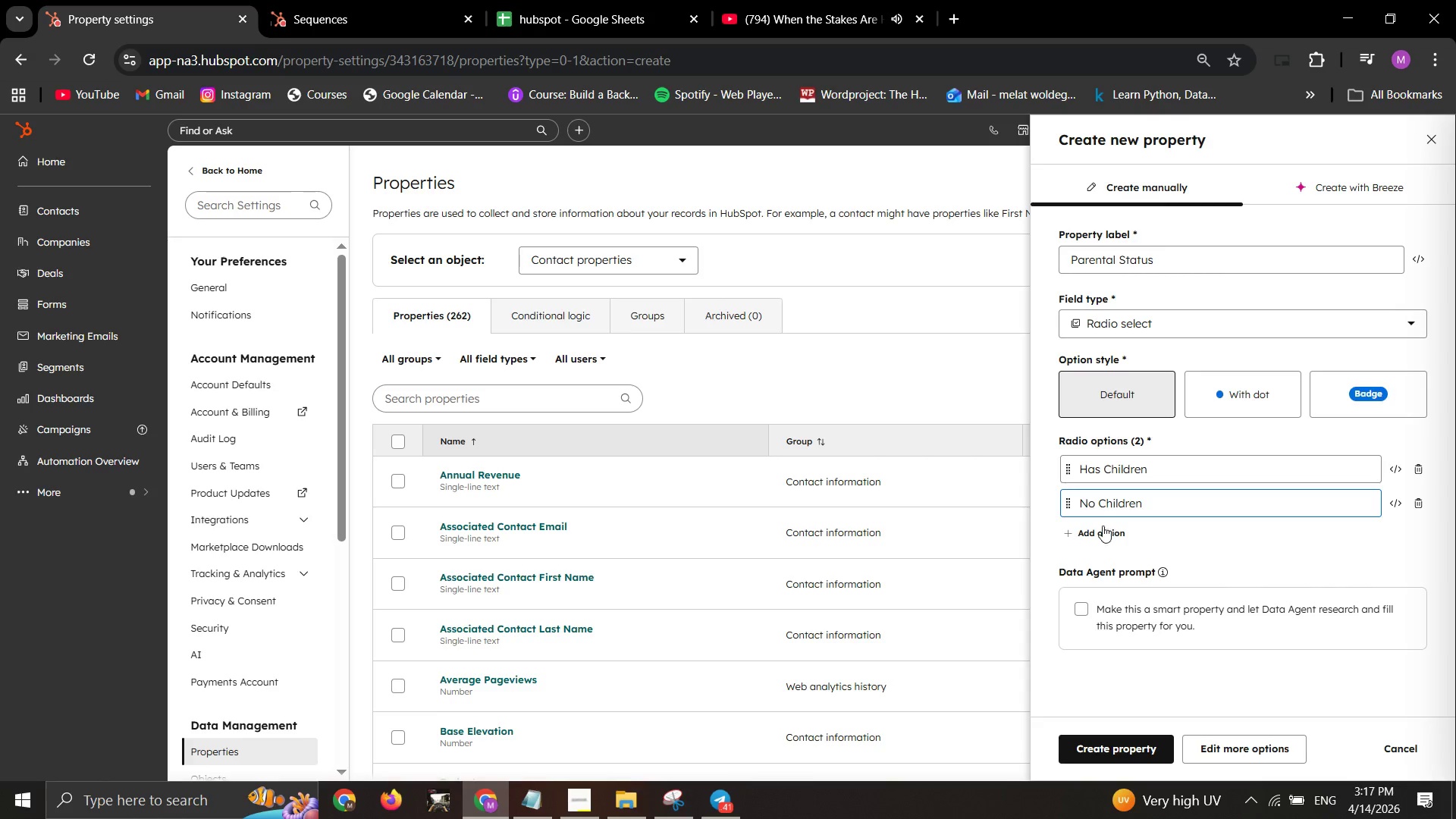 
left_click([1103, 526])
 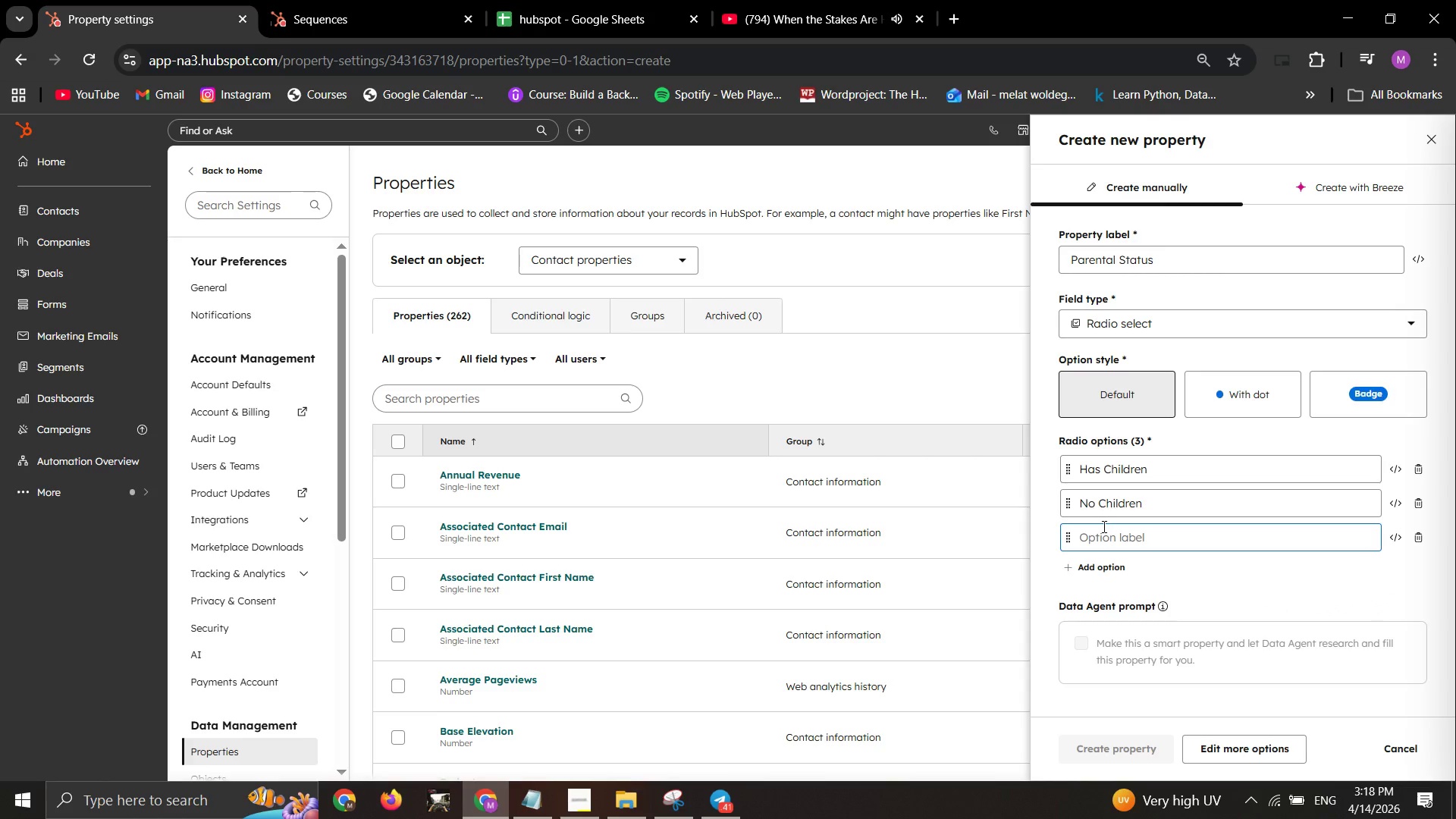 
type(Prefer Not to say)
 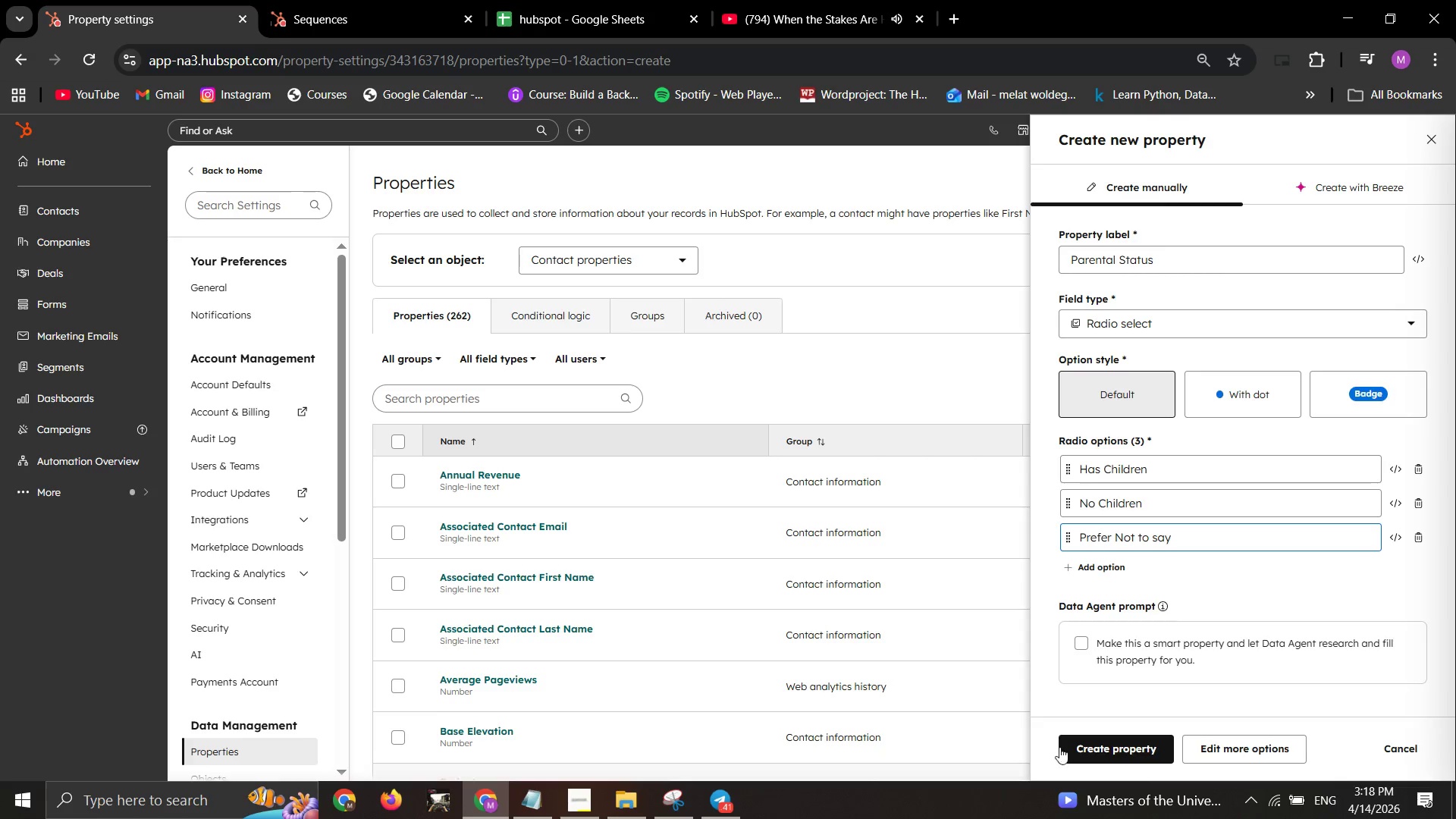 
left_click([1072, 738])
 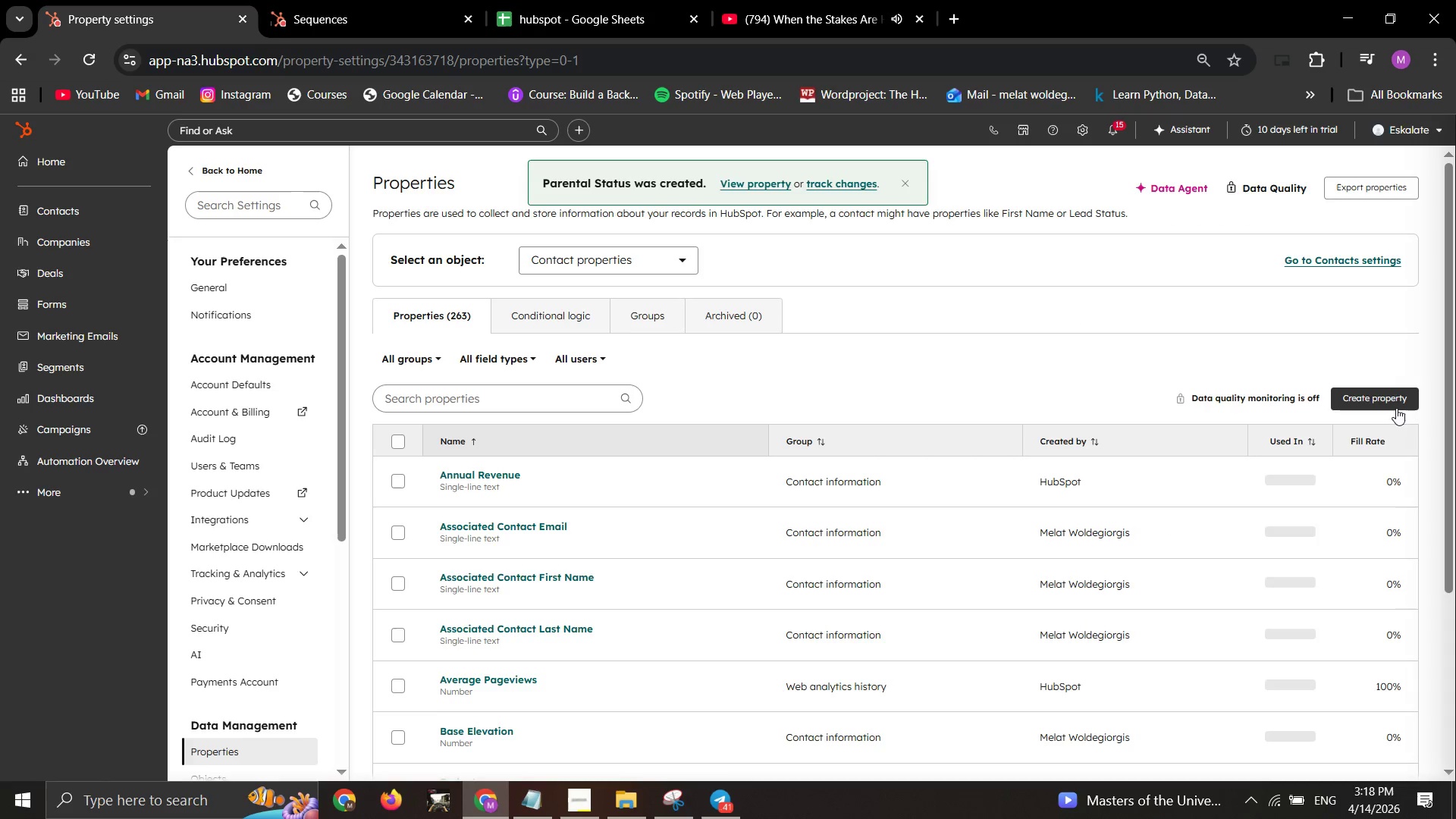 
left_click([1396, 399])
 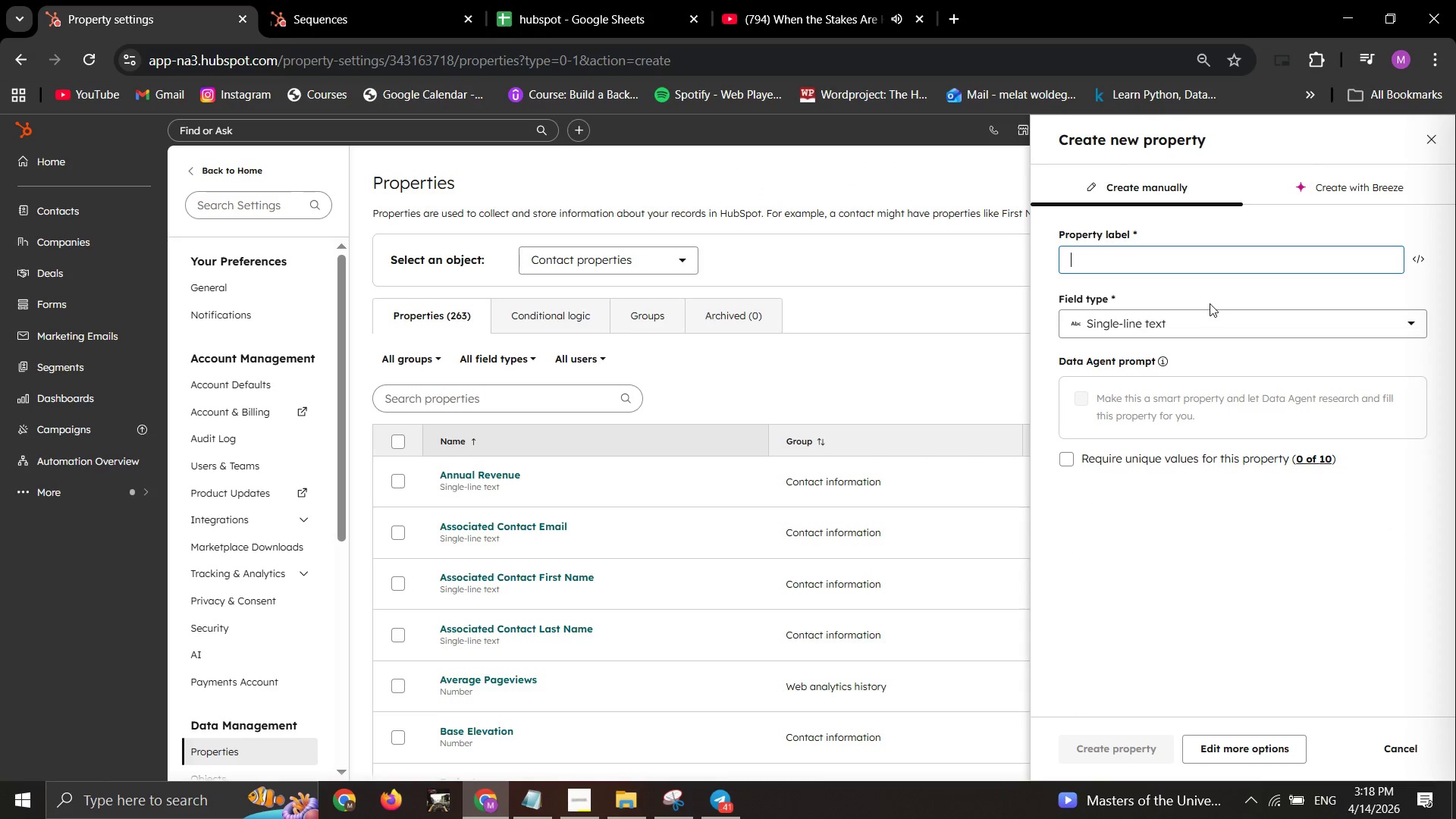 
type(Buis)
key(Backspace)
key(Backspace)
type(siness Owner)
 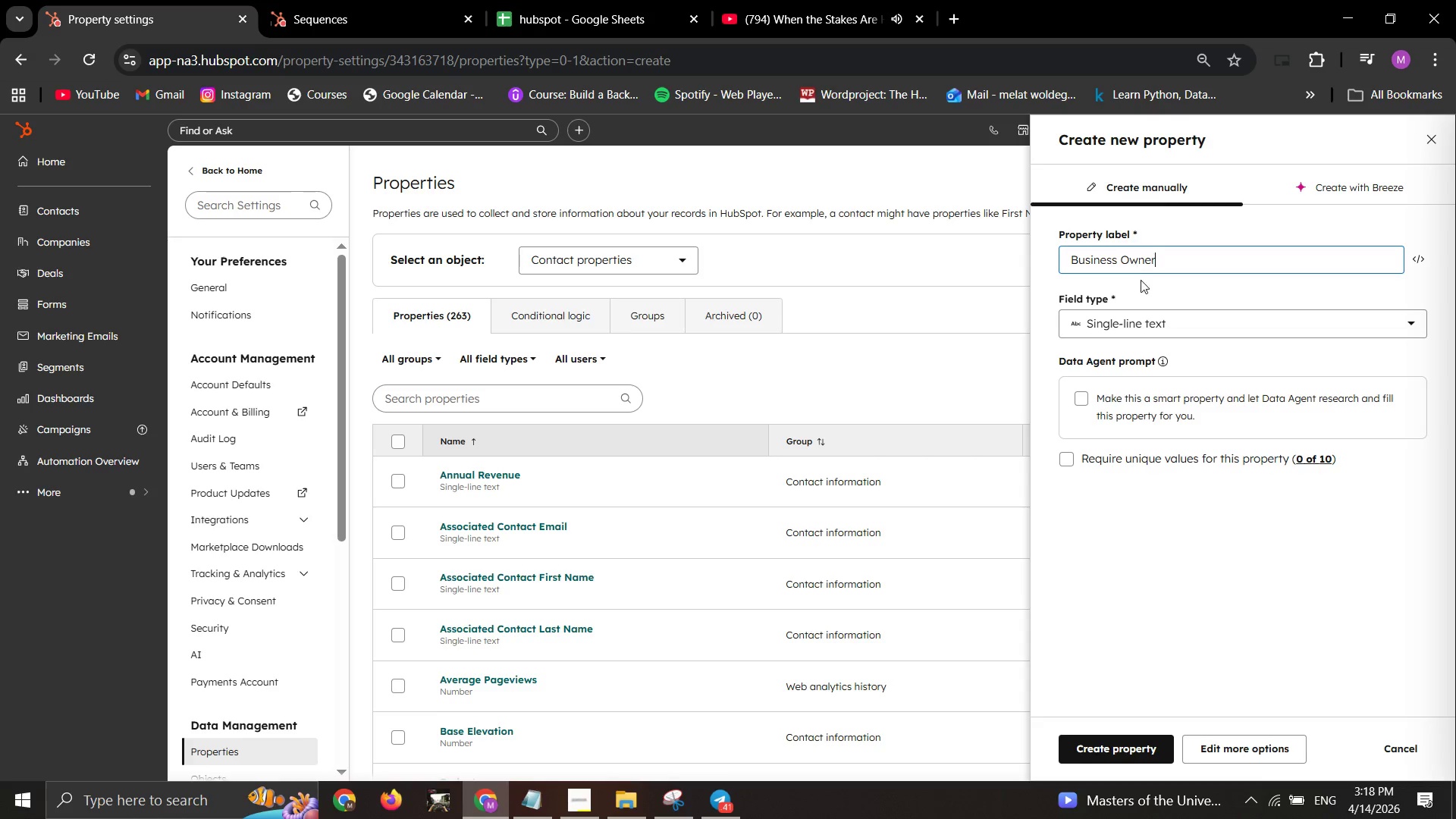 
left_click([1157, 330])
 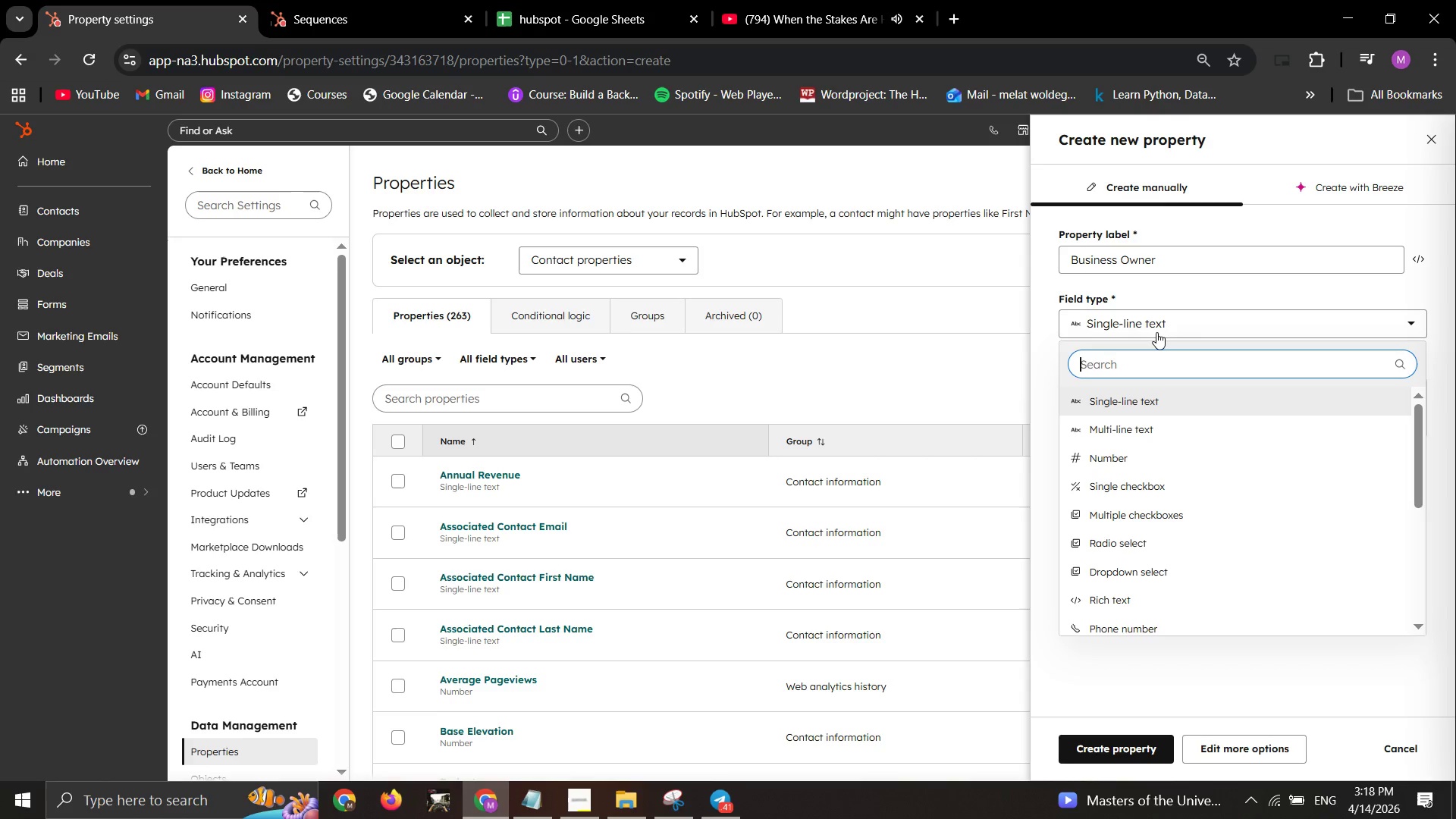 
type(sel)
key(Backspace)
key(Backspace)
key(Backspace)
type(sing)
 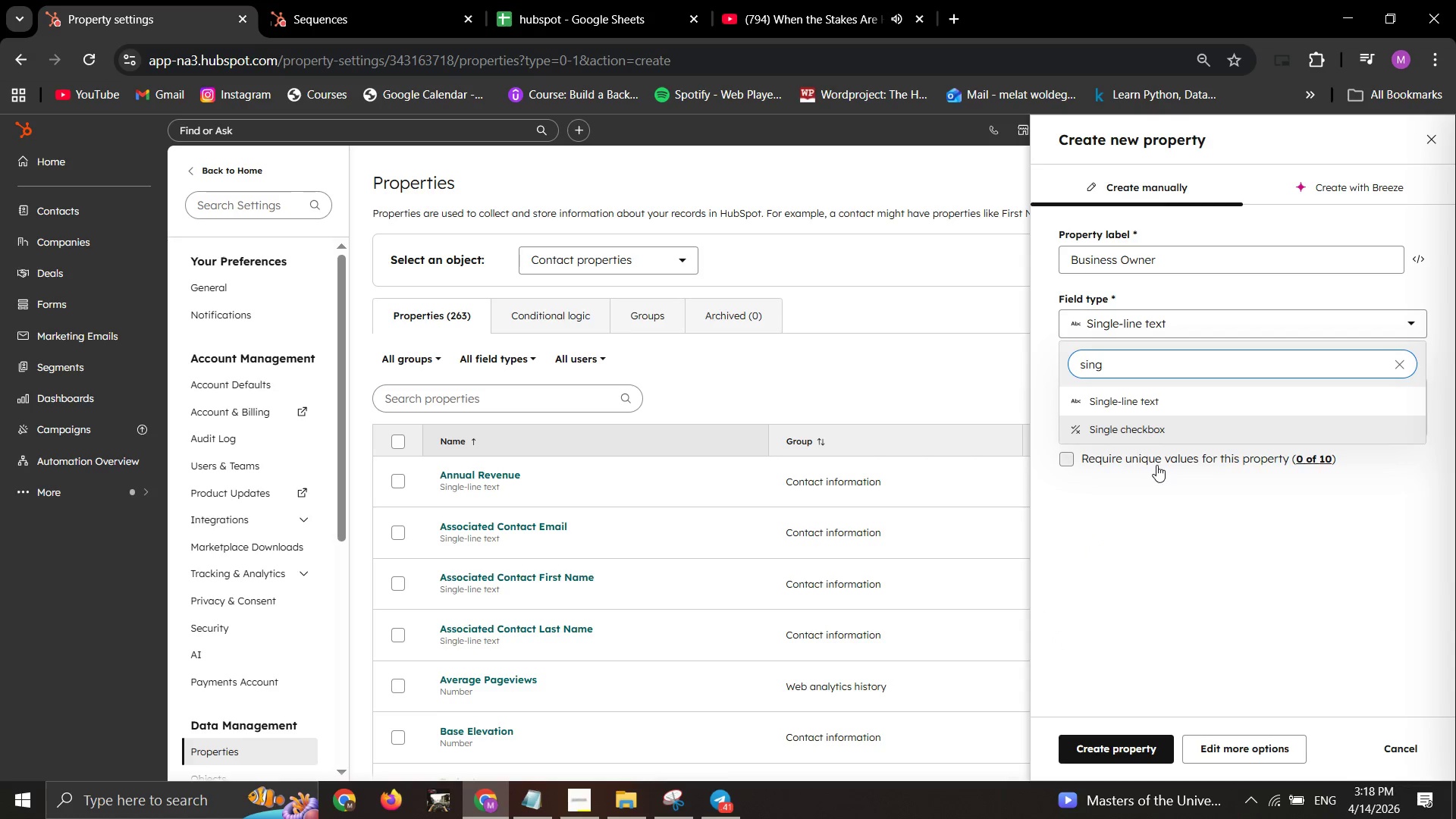 
left_click([1169, 428])
 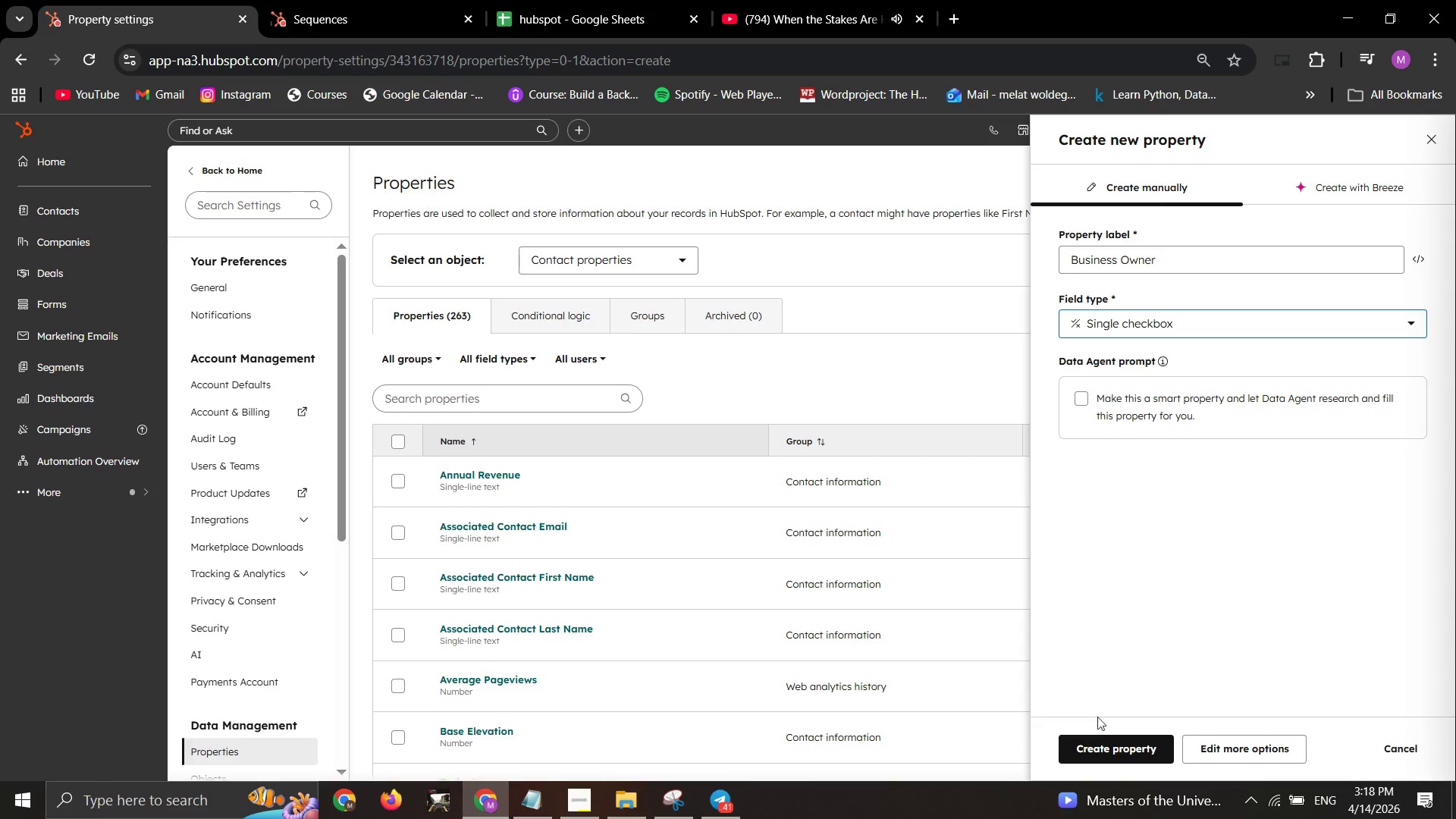 
left_click([1097, 747])
 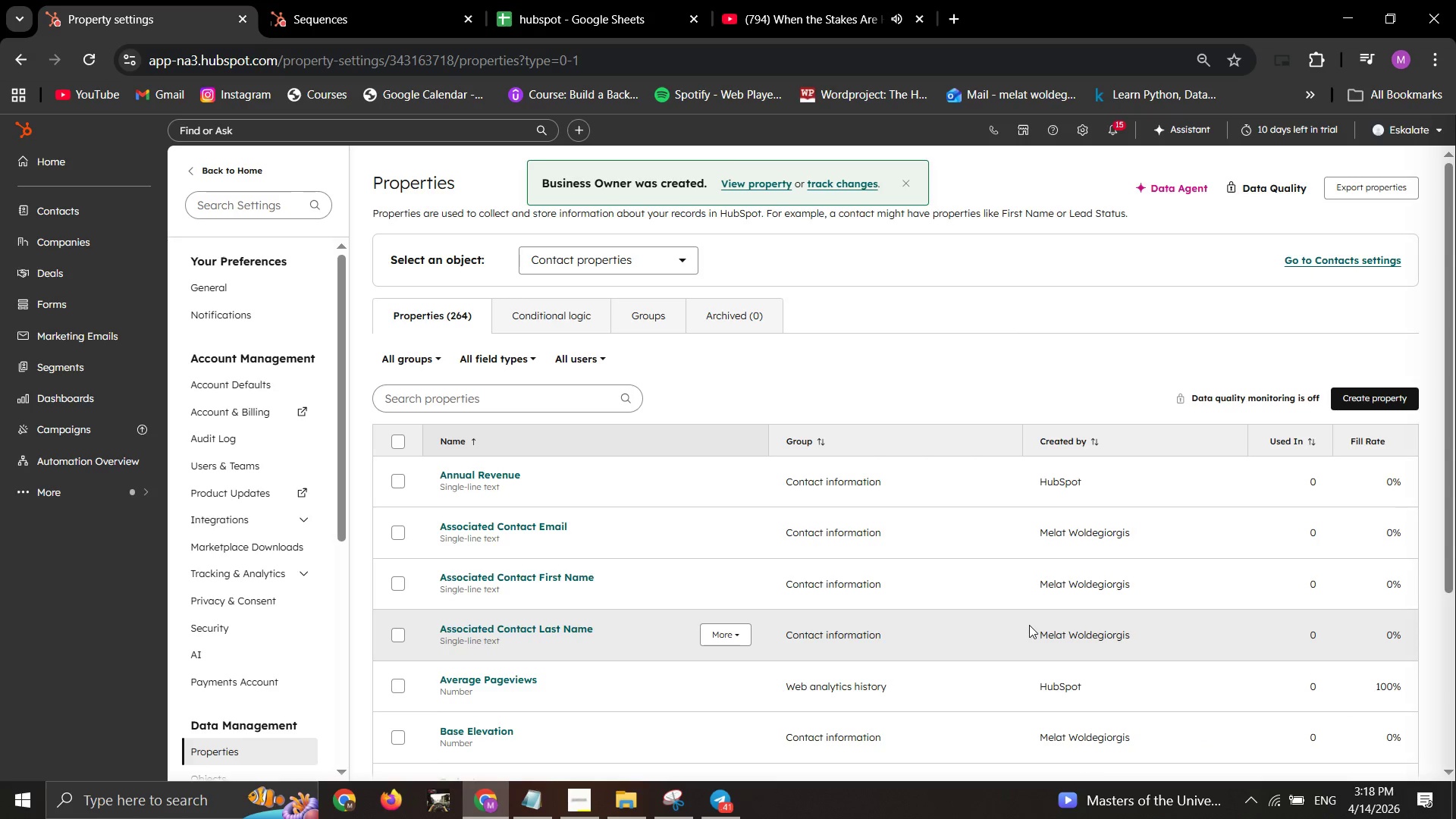 
wait(10.2)
 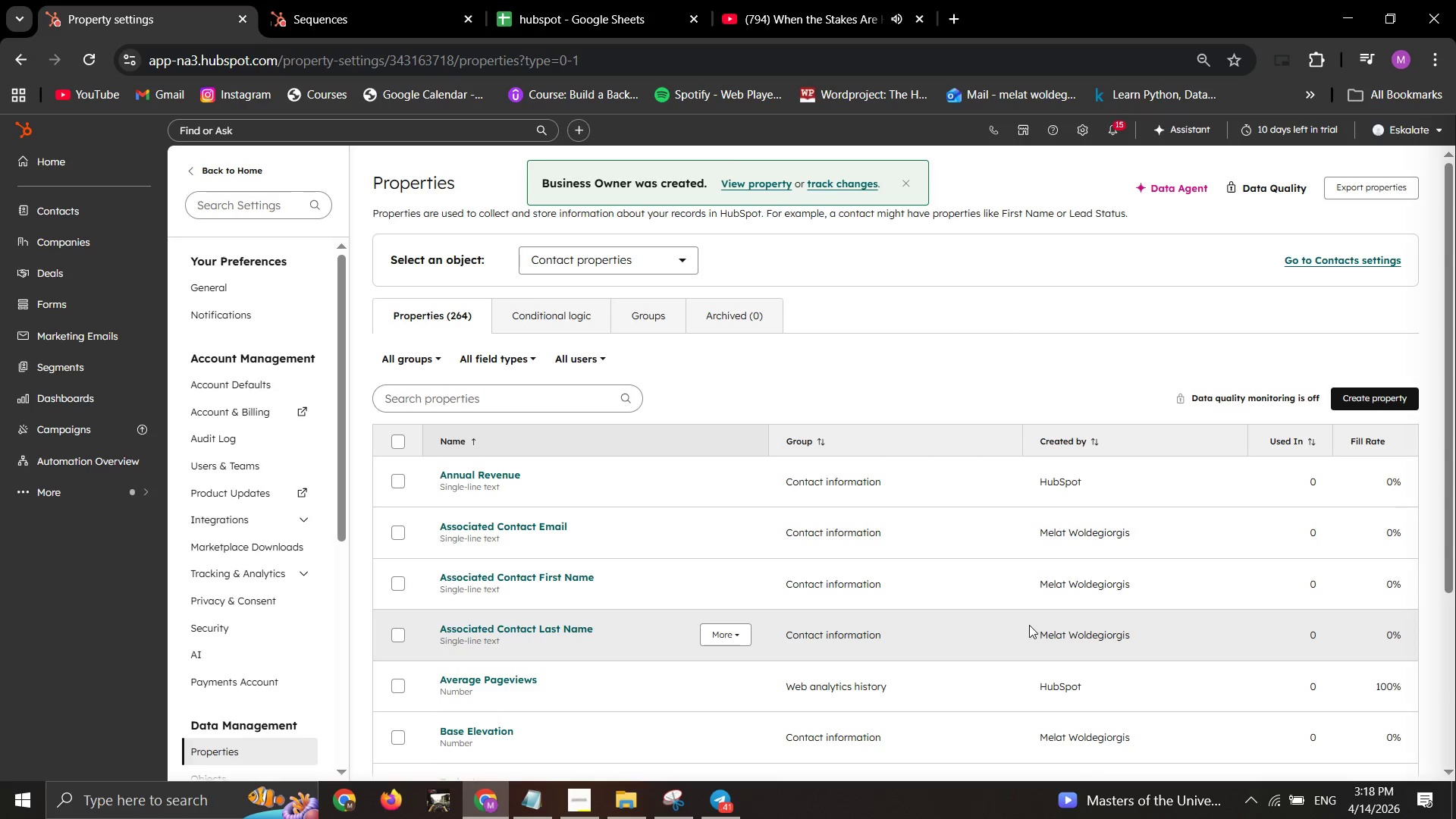 
left_click([1385, 400])
 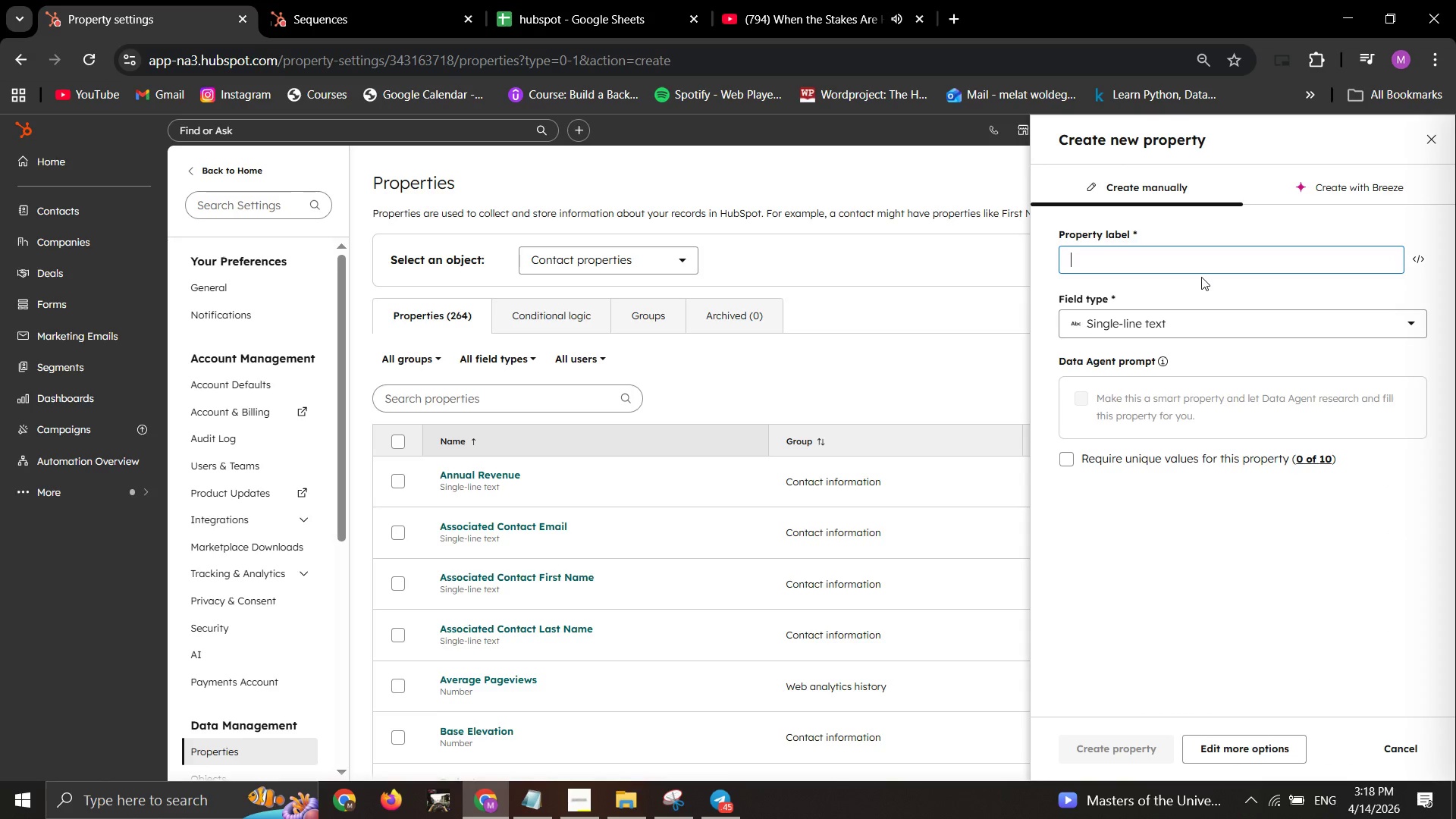 
wait(5.56)
 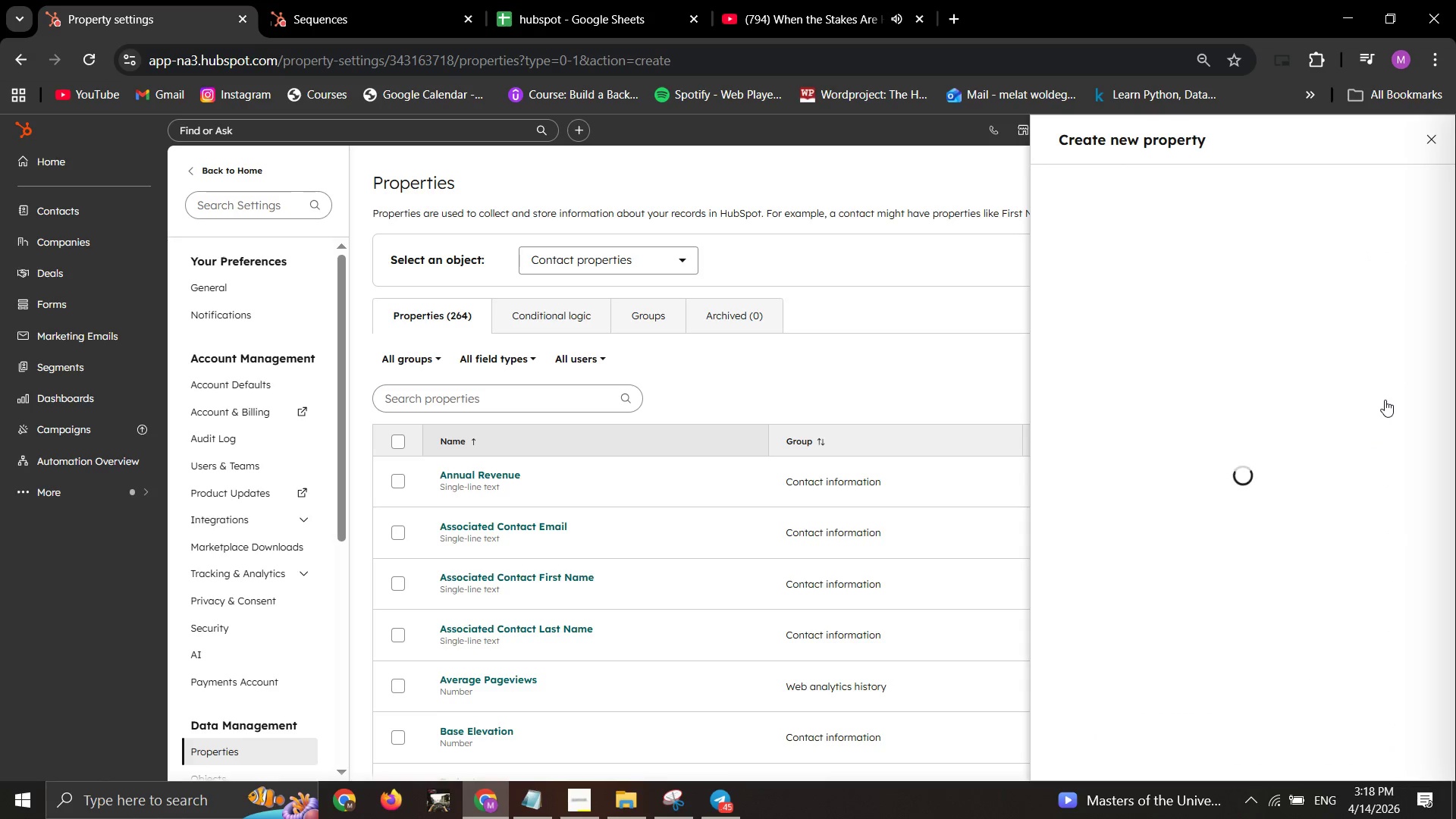 
type(Inr)
key(Backspace)
type(tw)
key(Backspace)
type(erb)
key(Backspace)
type(an)
key(Backspace)
key(Backspace)
type(national Assets)
 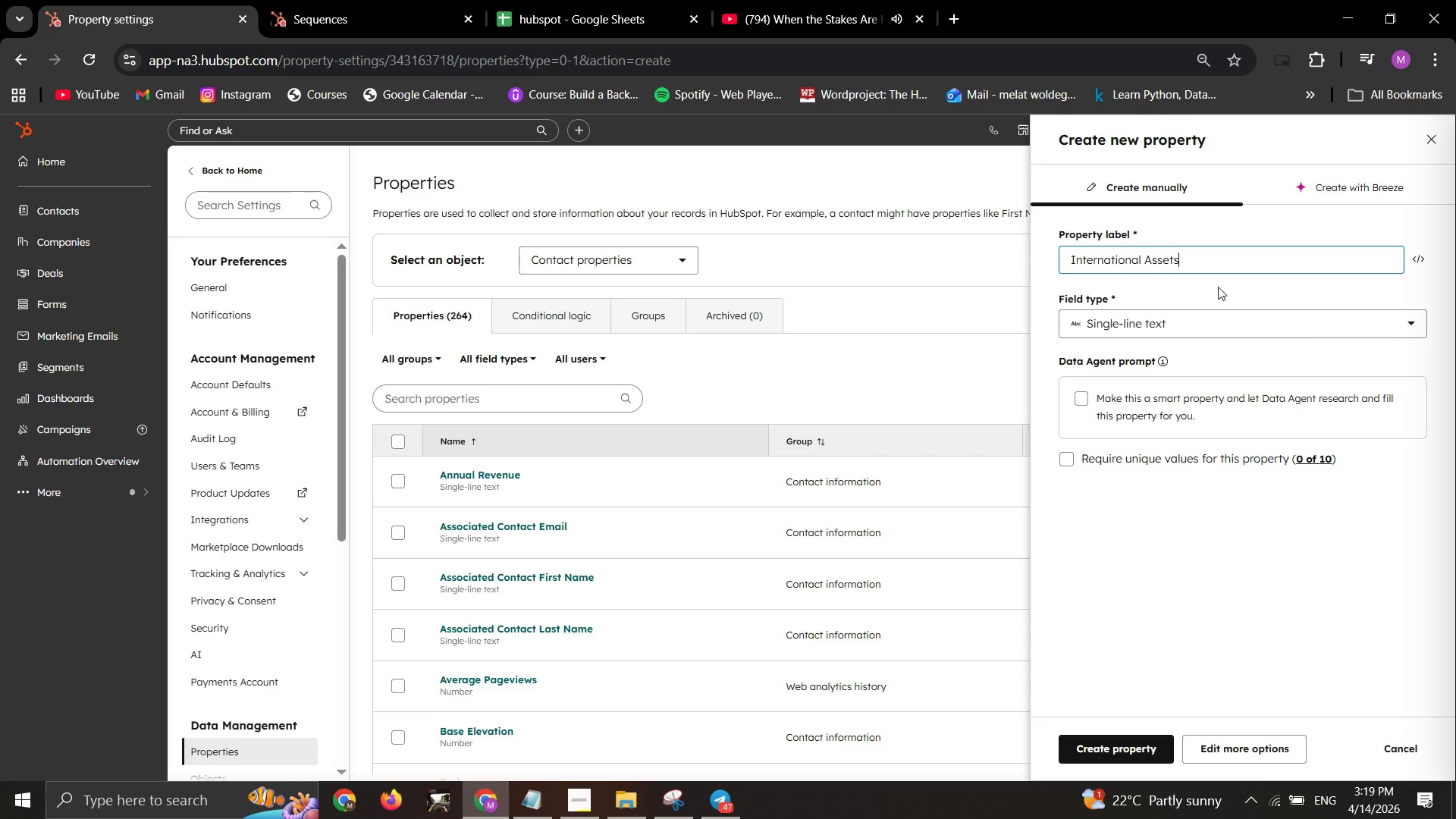 
left_click([1309, 335])
 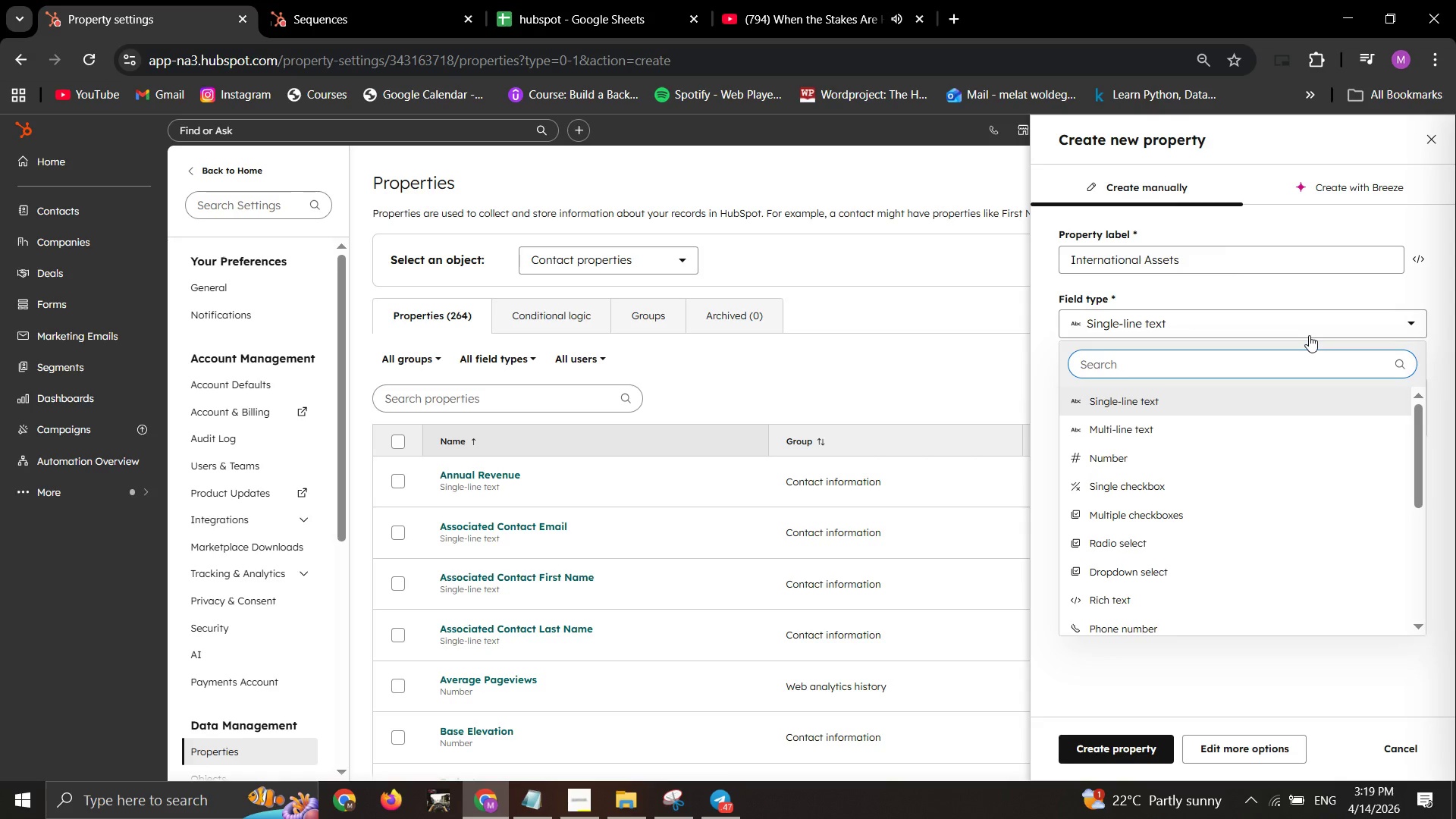 
type(rad)
 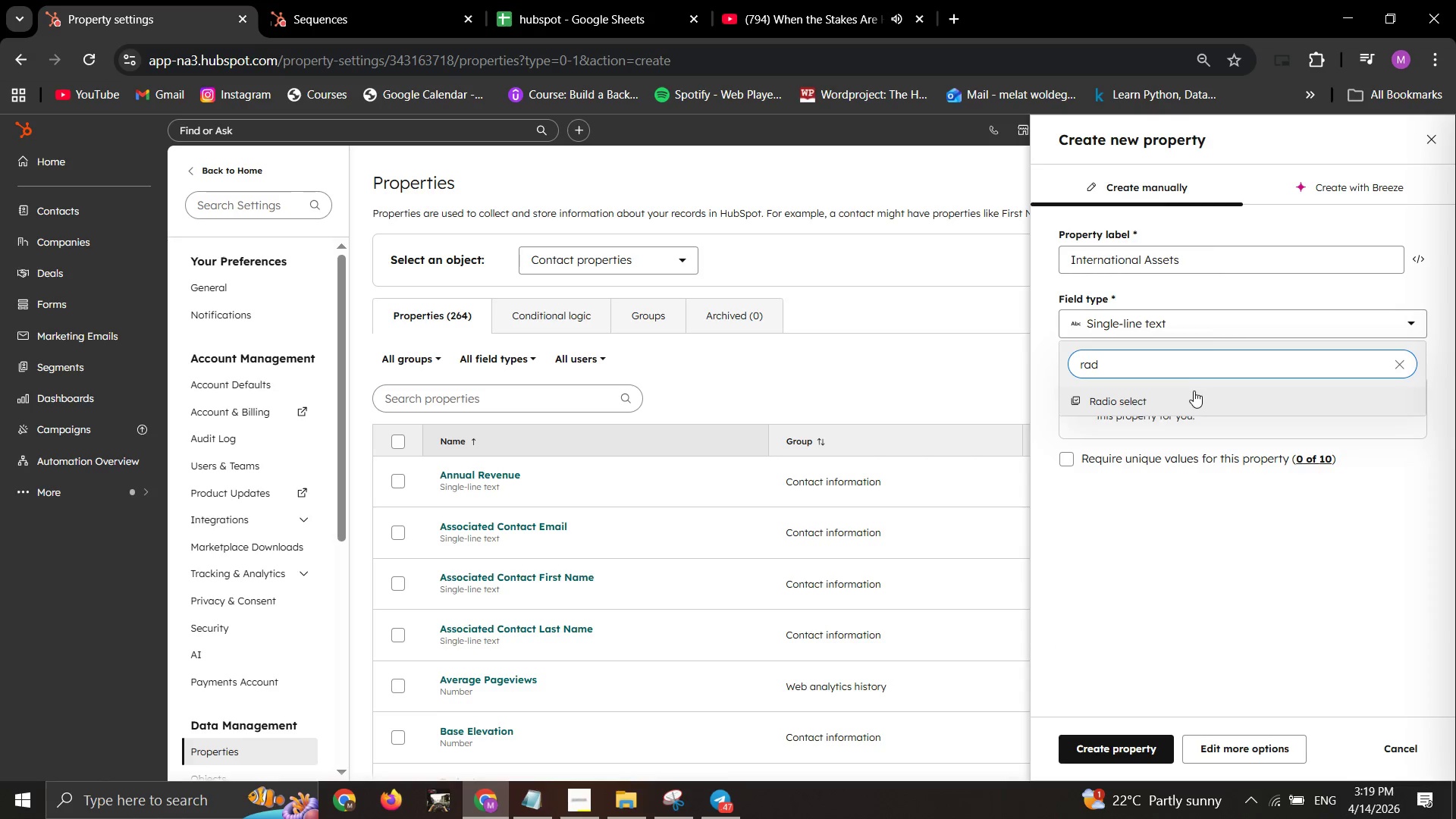 
left_click([1188, 396])
 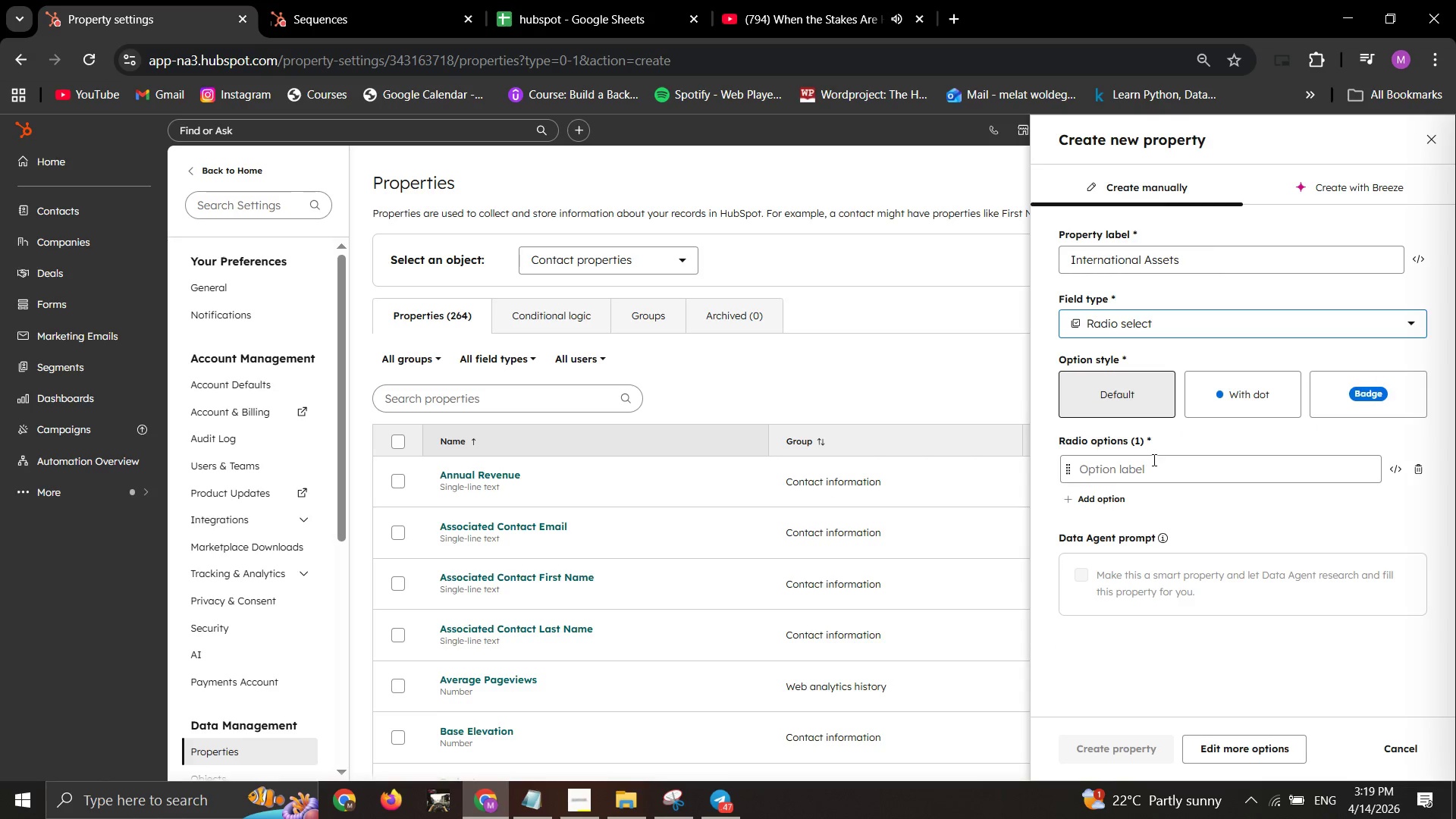 
left_click_drag(start_coordinate=[1150, 463], to_coordinate=[1151, 467])
 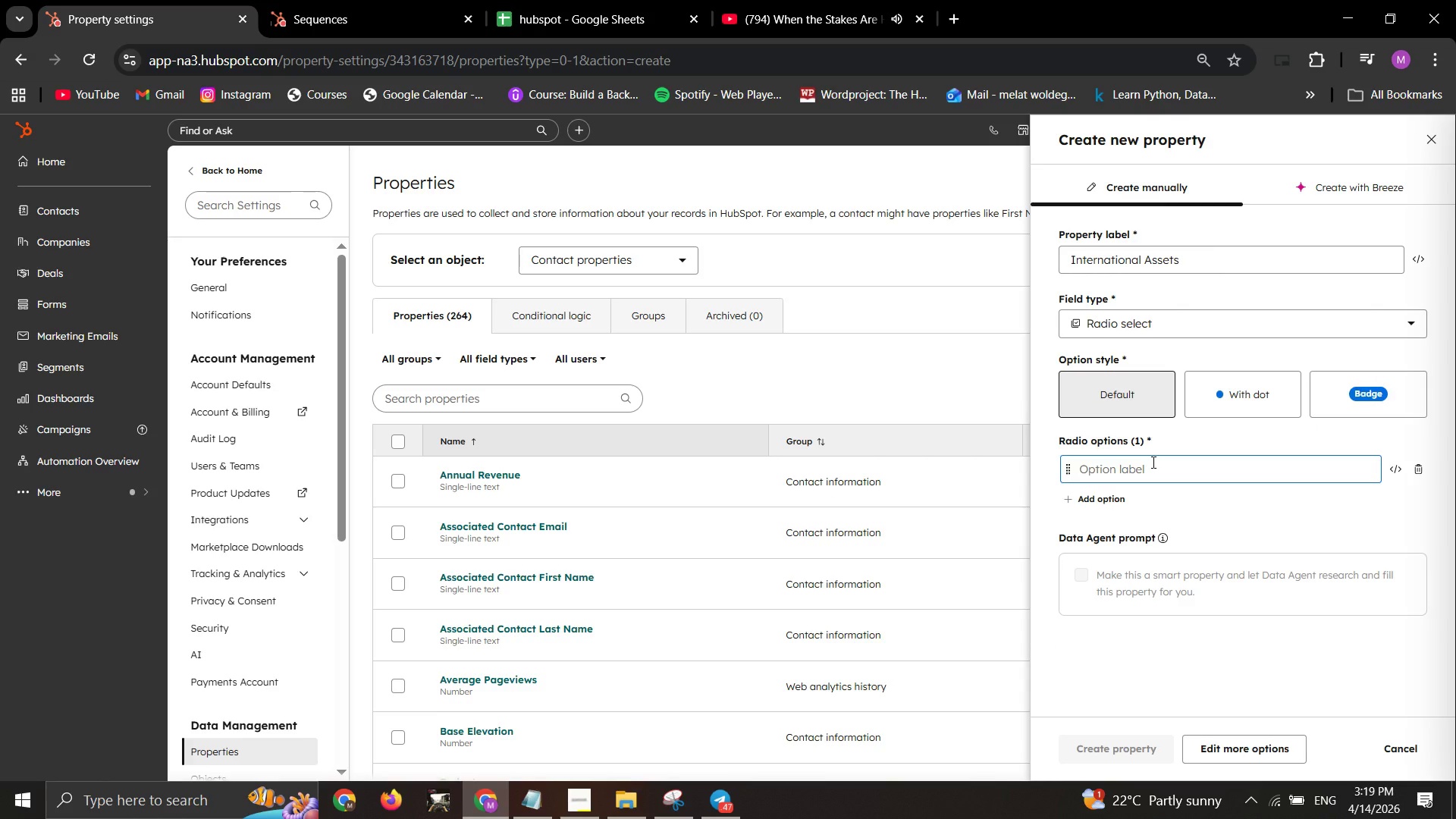 
type(Yes)
 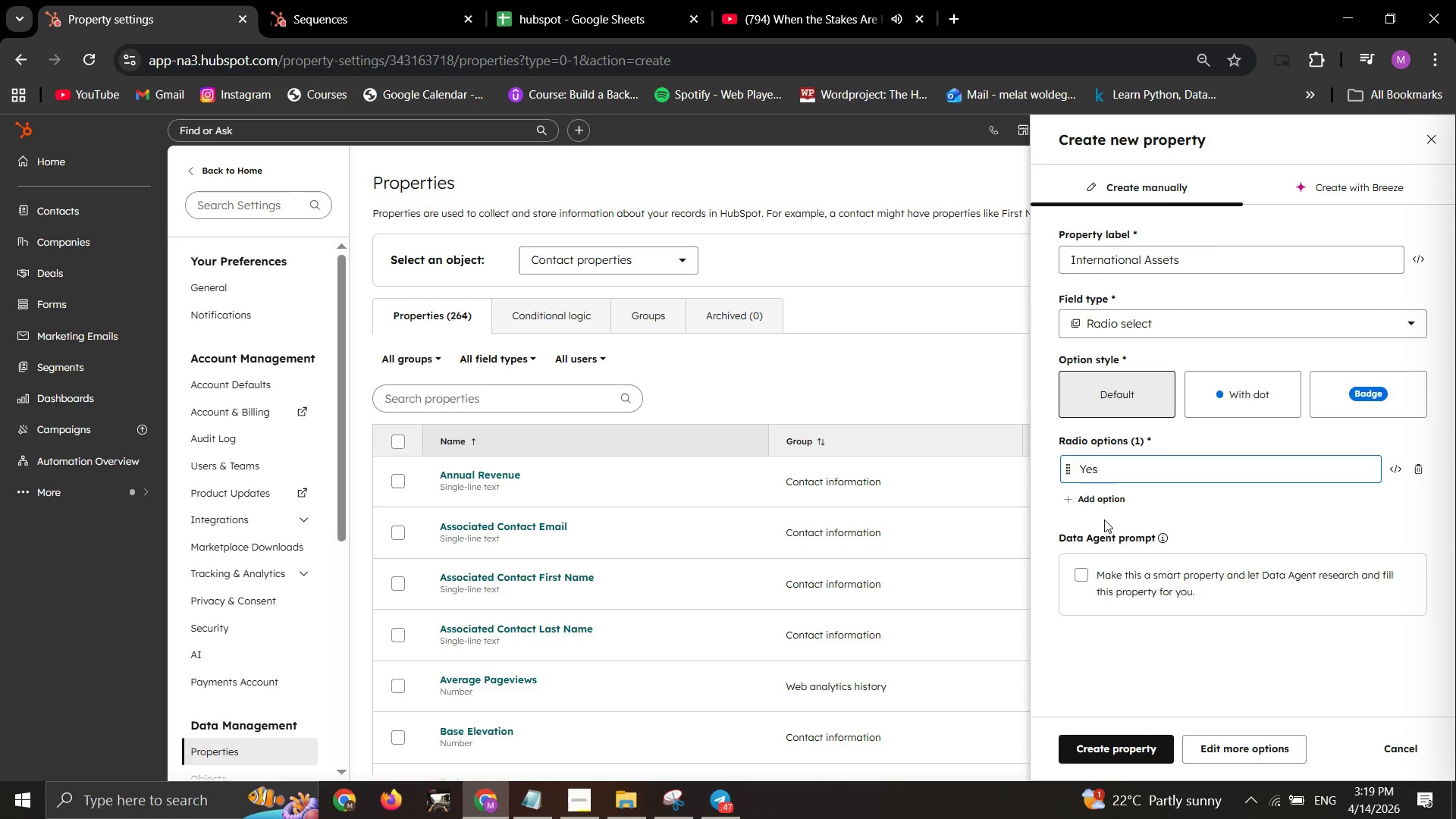 
left_click([1112, 497])
 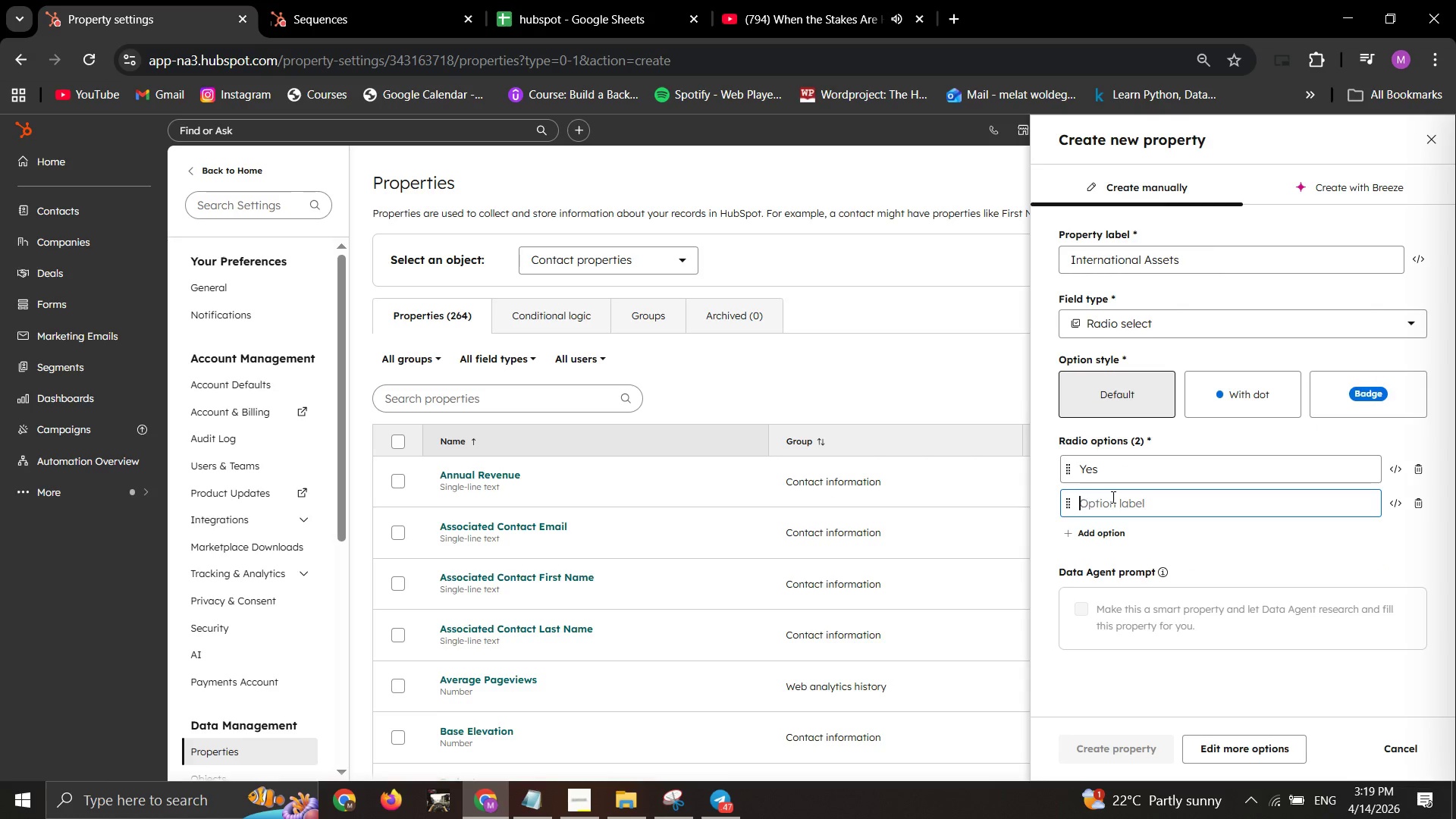 
key(CapsLock)
 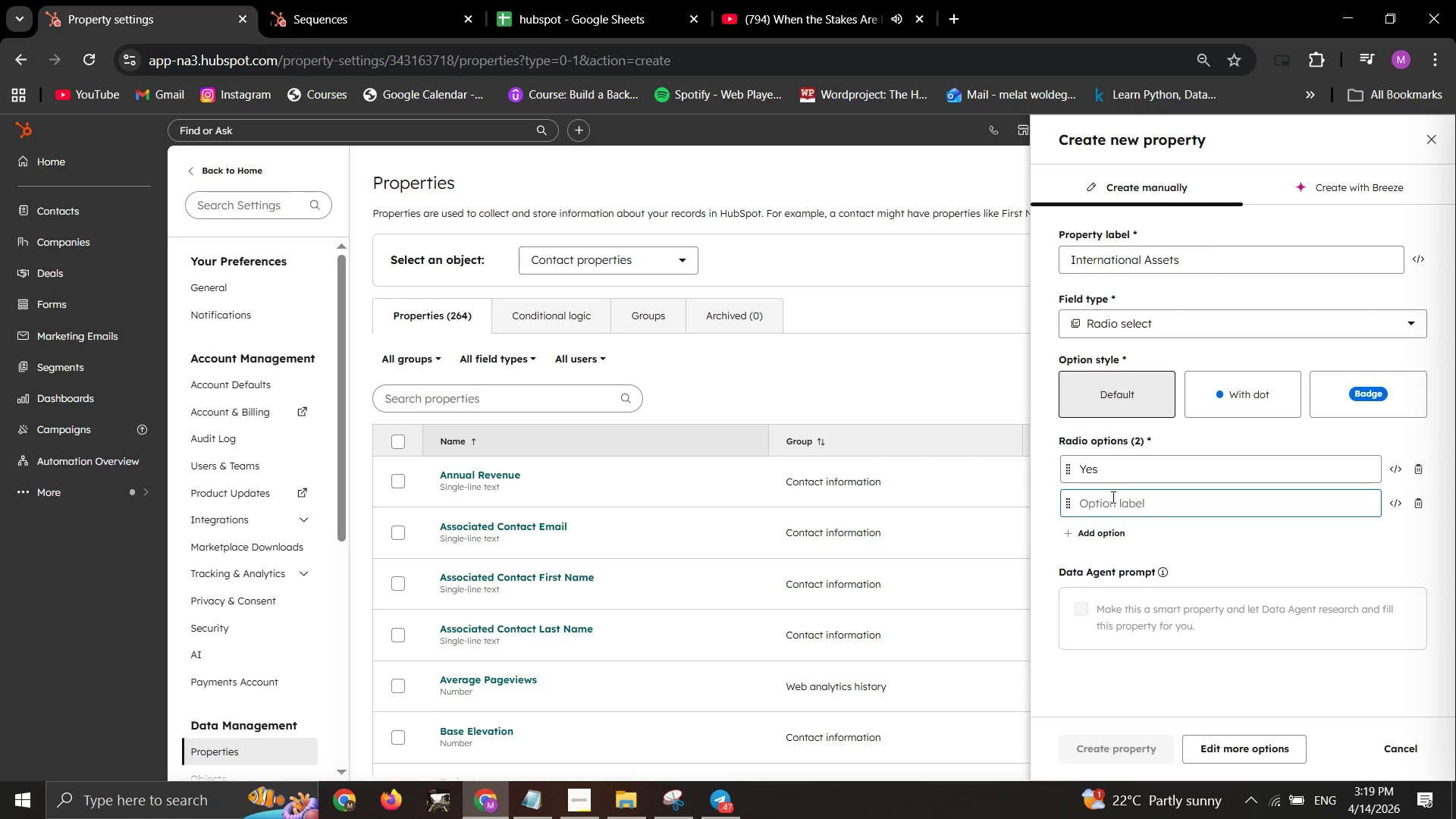 
key(N)
 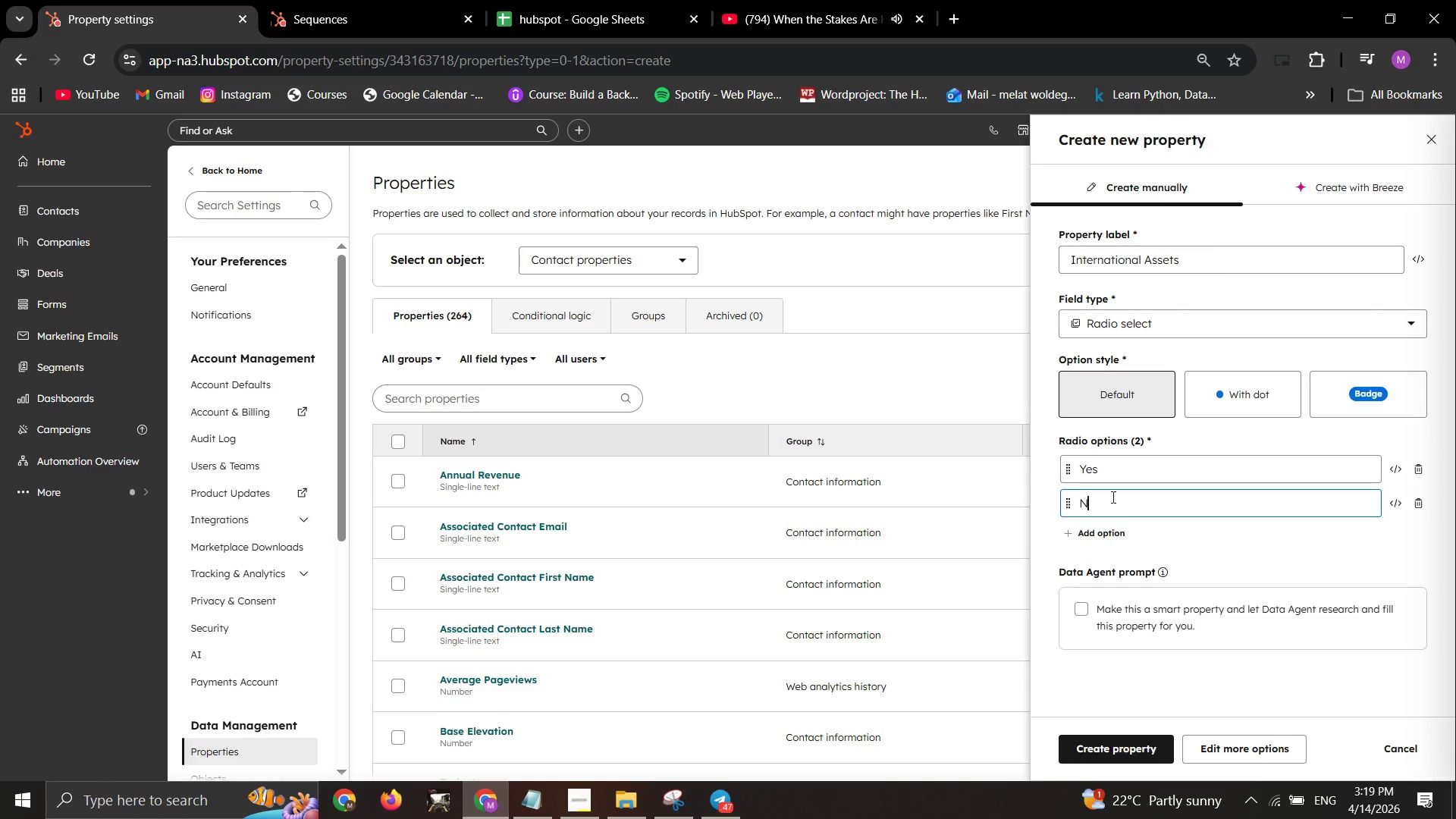 
key(CapsLock)
 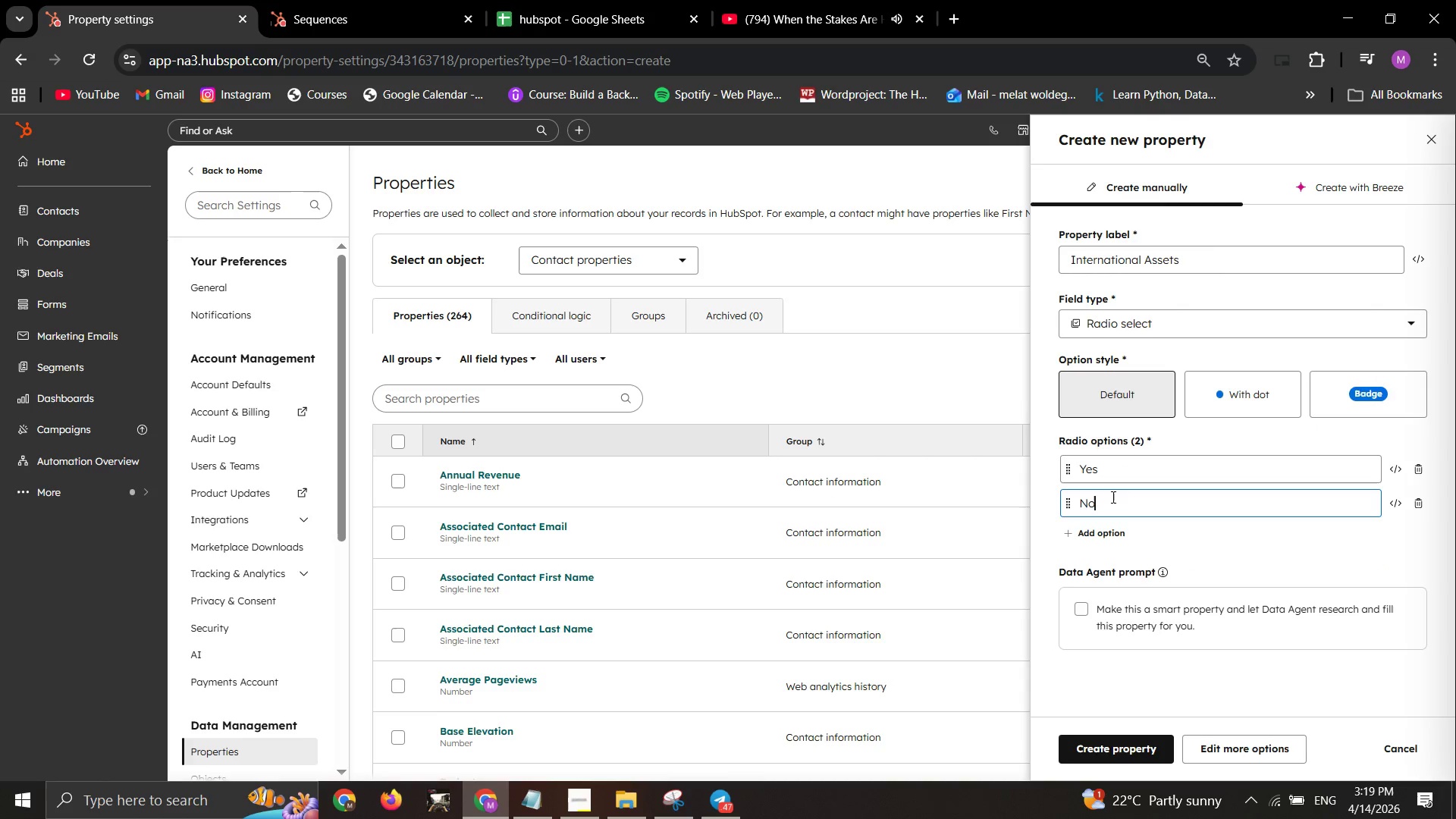 
key(O)
 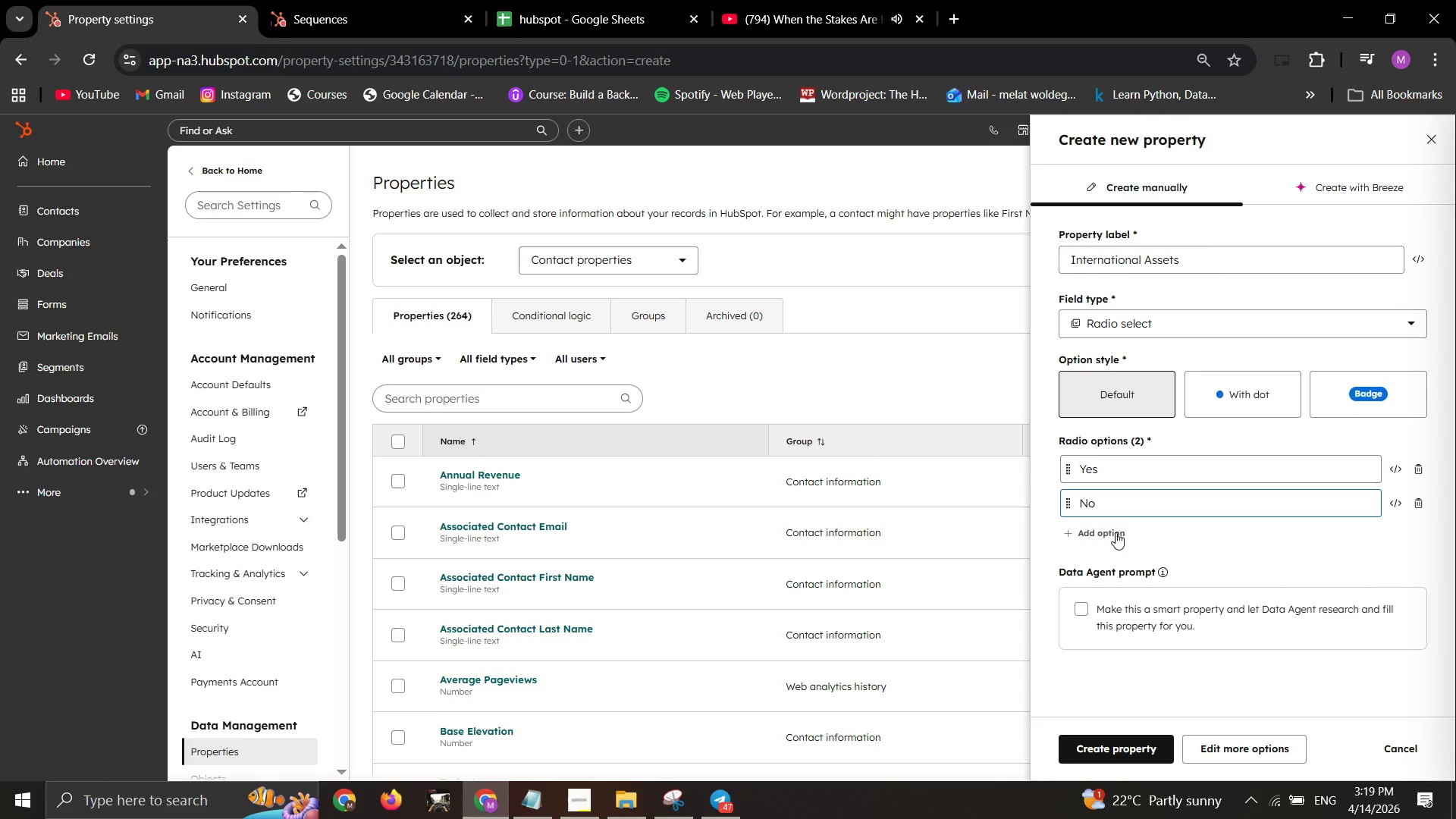 
left_click([1112, 532])
 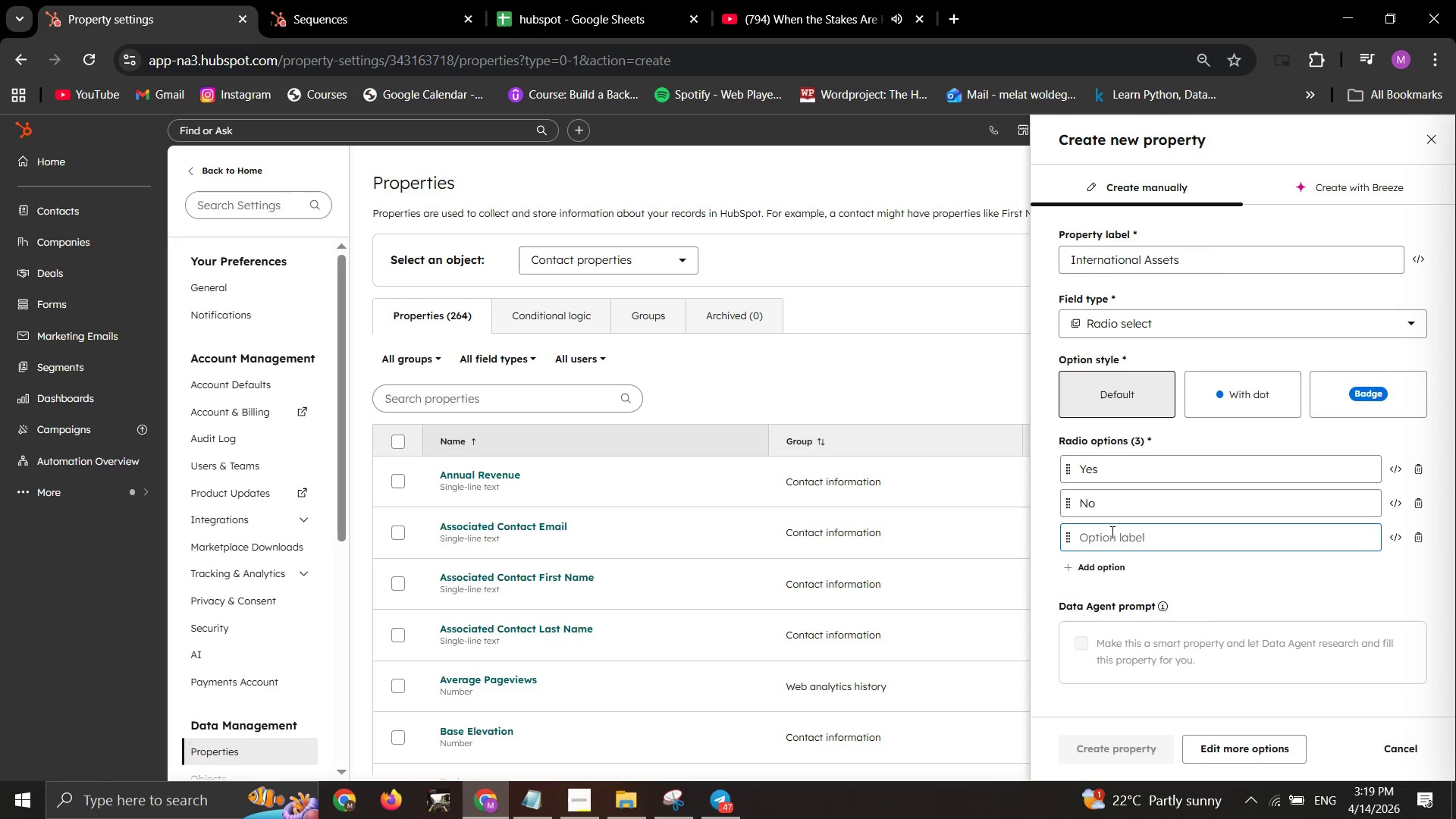 
type(Unsure)
 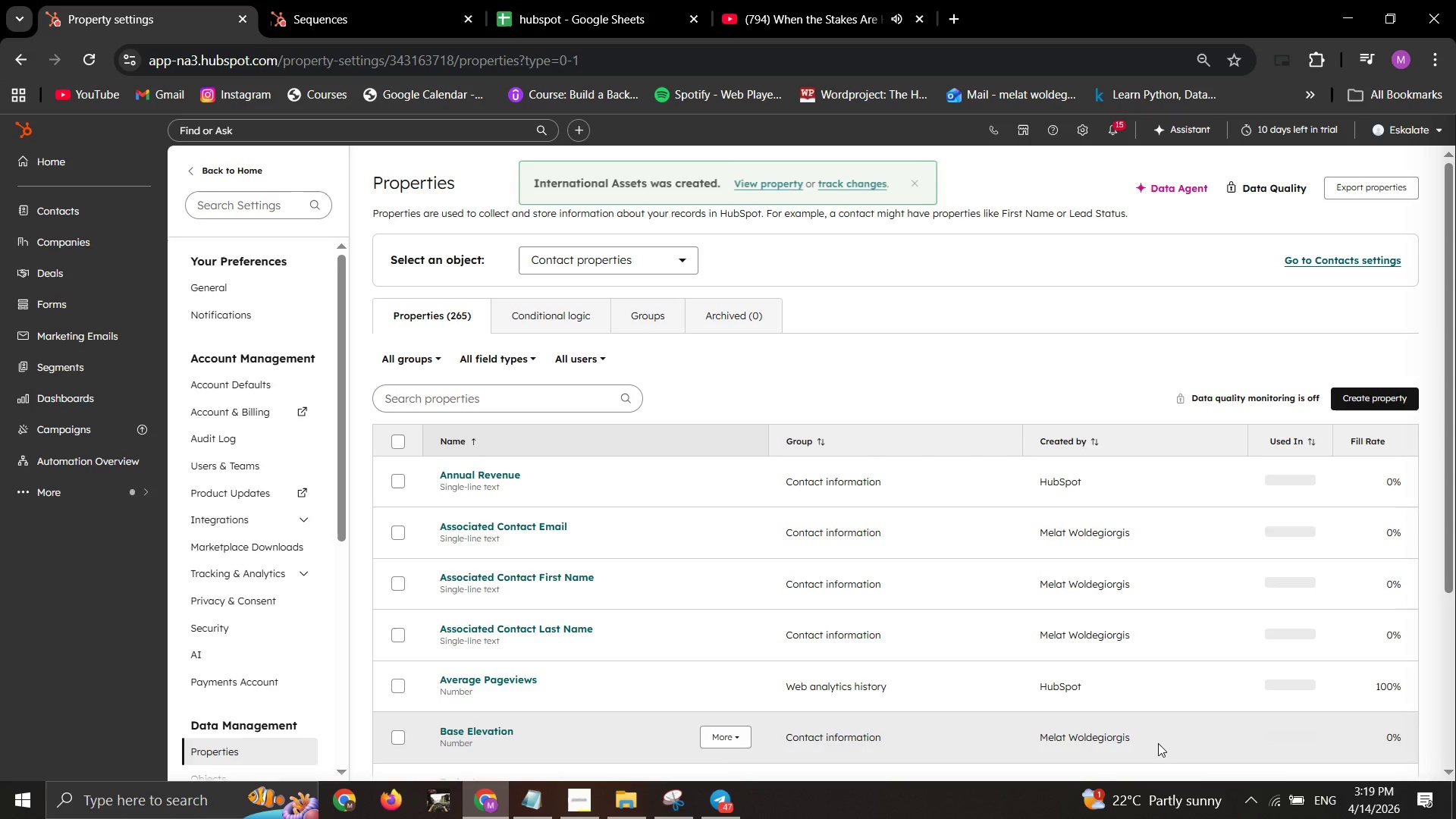 
wait(8.78)
 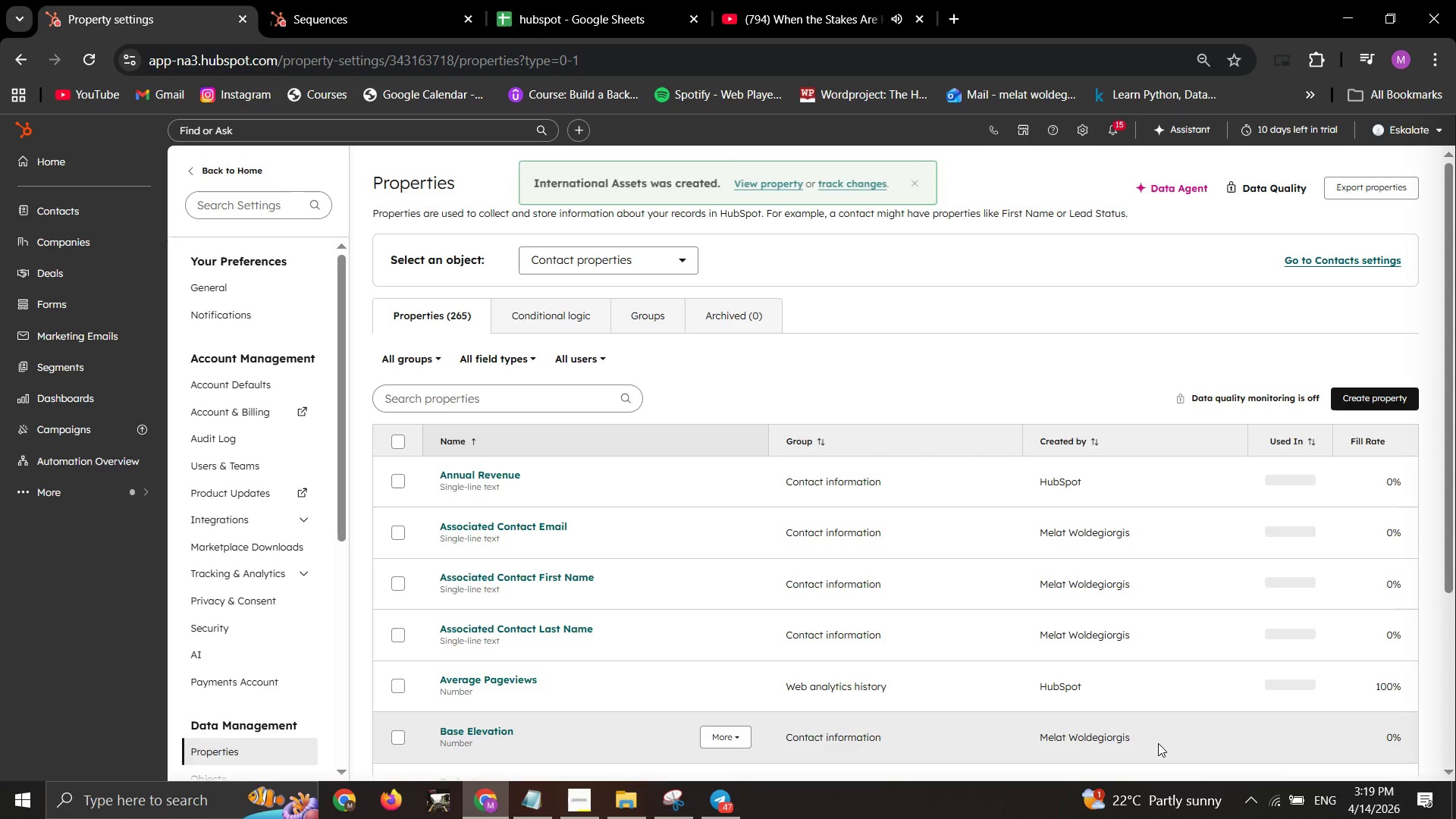 
left_click([1367, 390])
 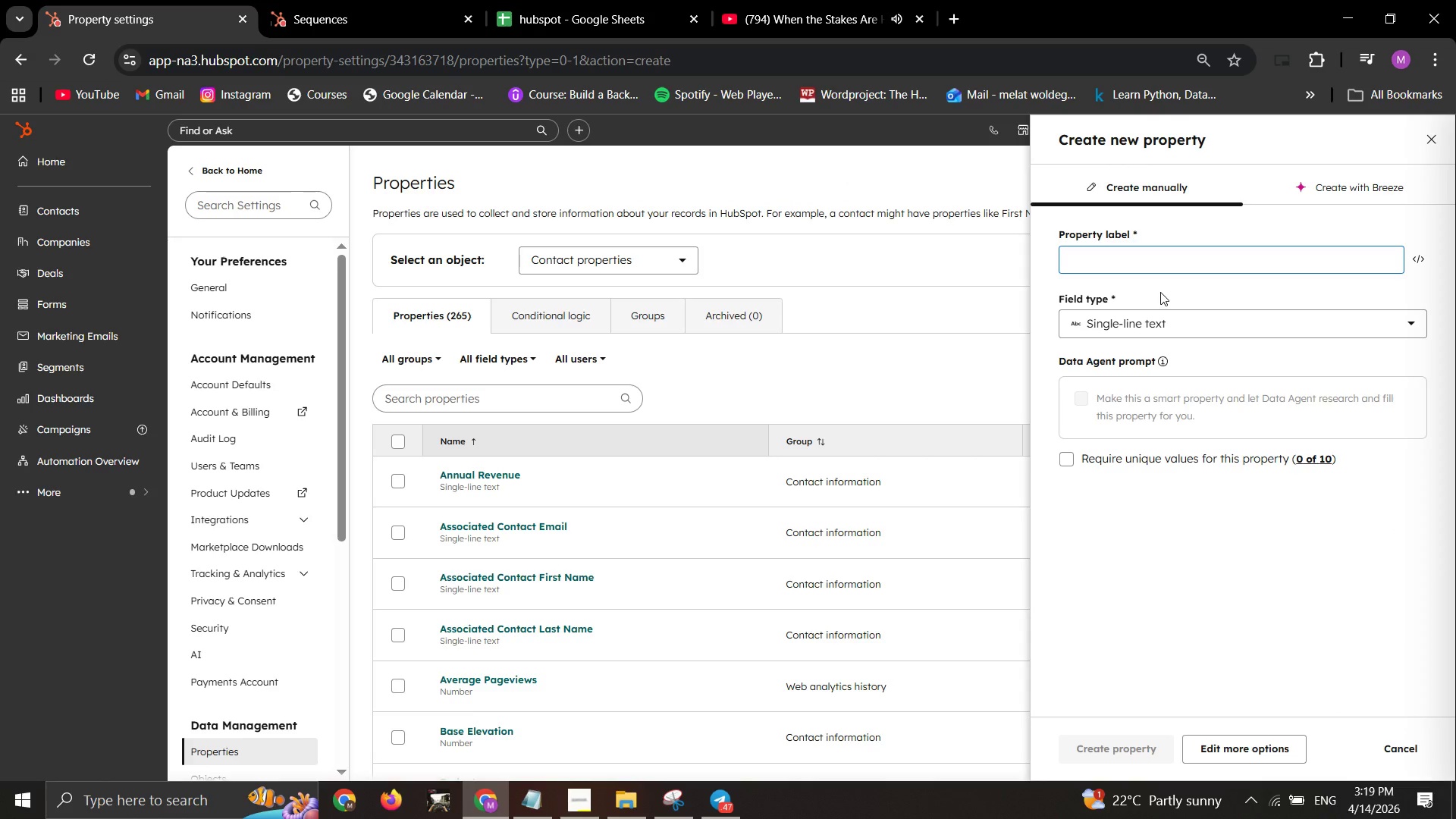 
wait(7.09)
 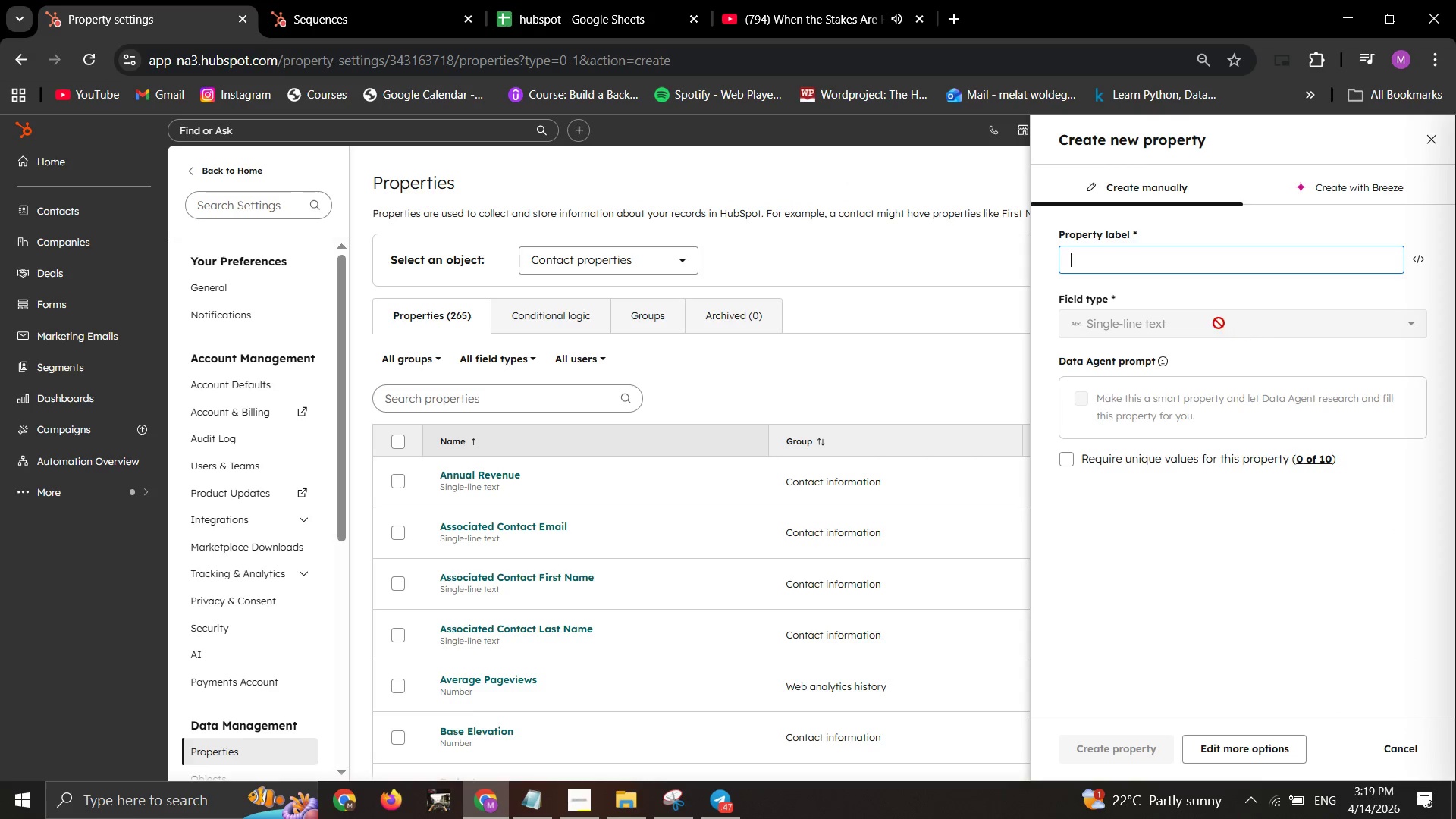 
left_click([1135, 268])
 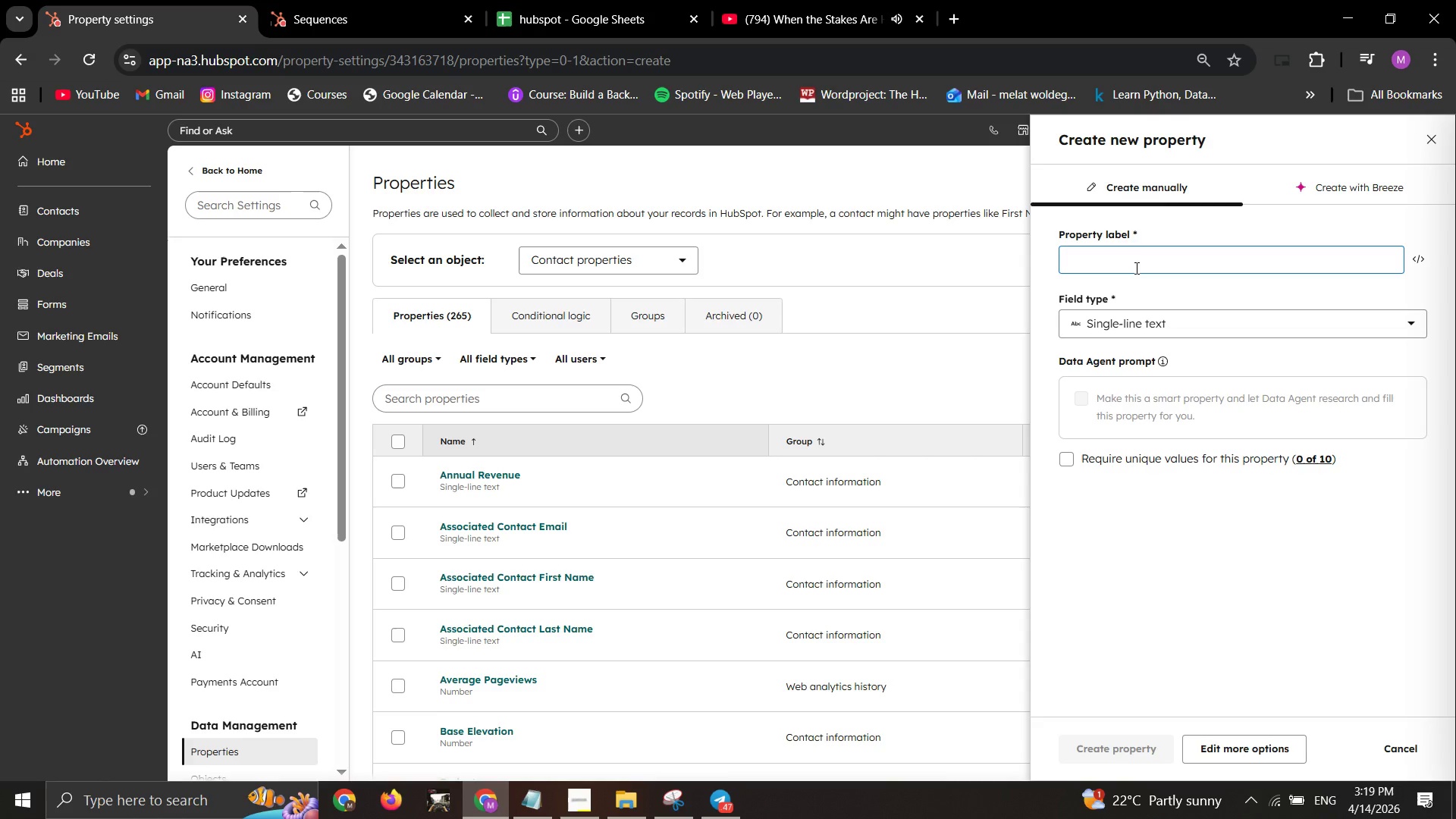 
type(Digital Assets Awer)
key(Backspace)
key(Backspace)
type(areness)
 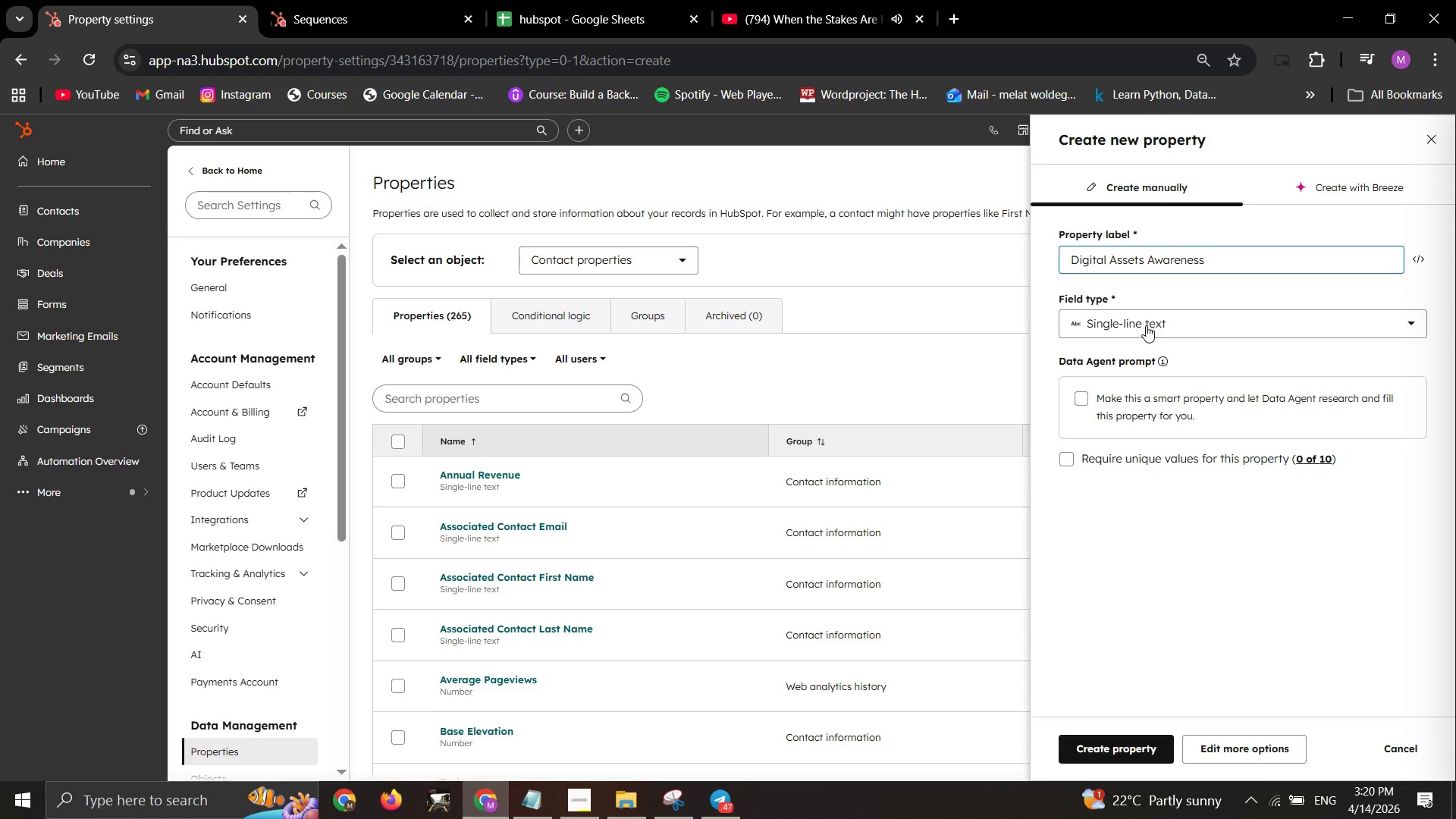 
left_click([1146, 325])
 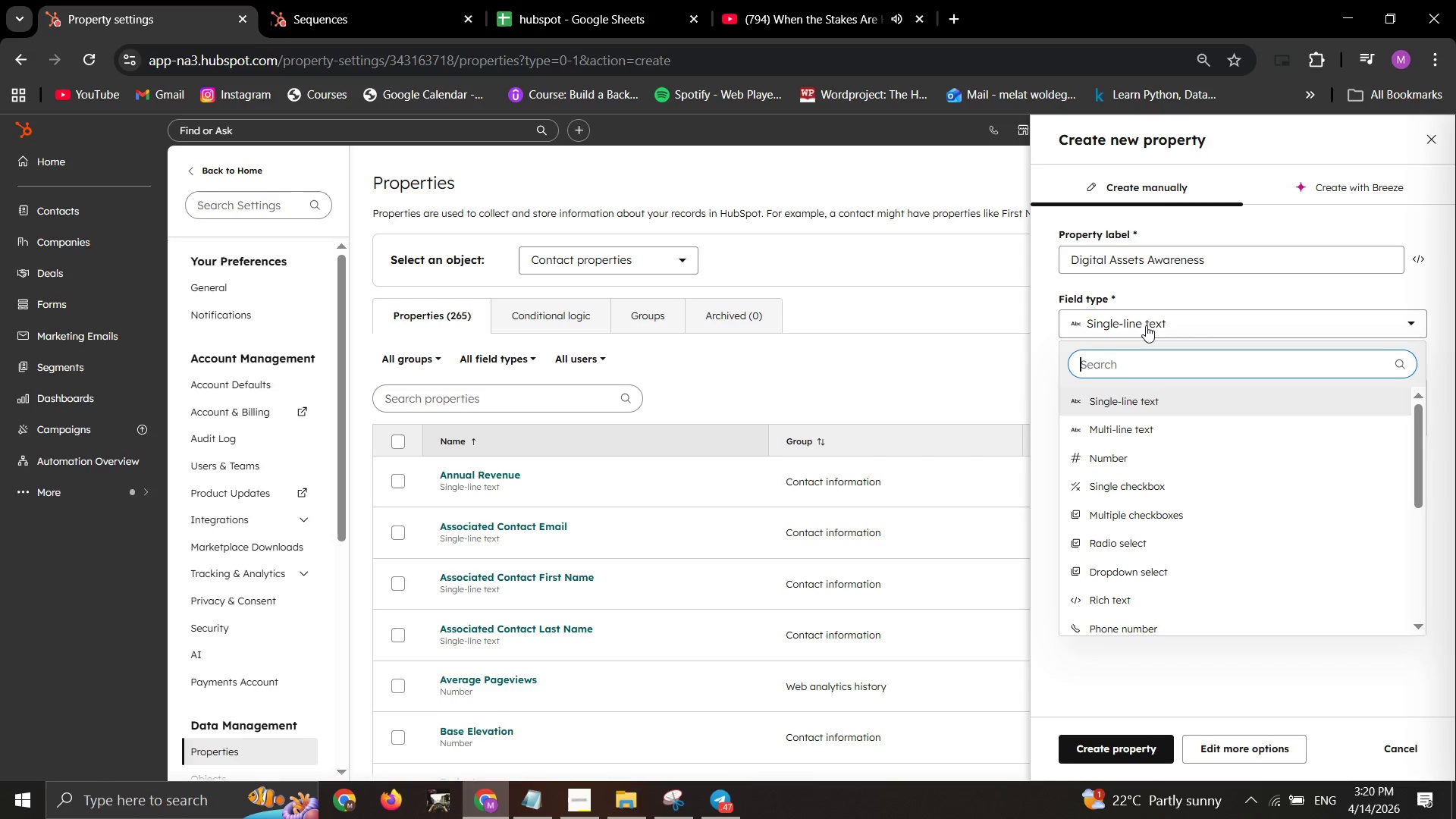 
type(radio)
 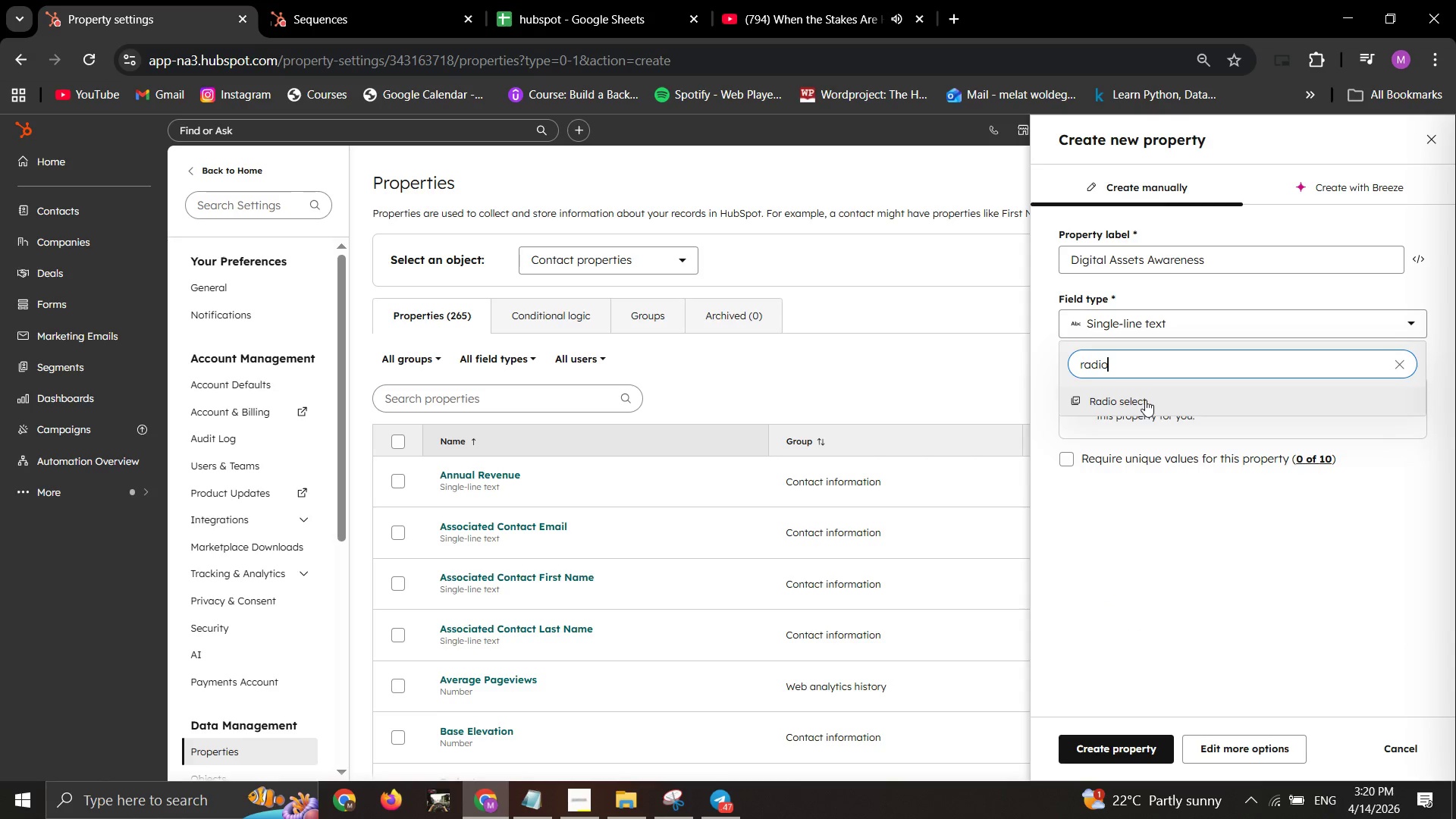 
left_click([1145, 400])
 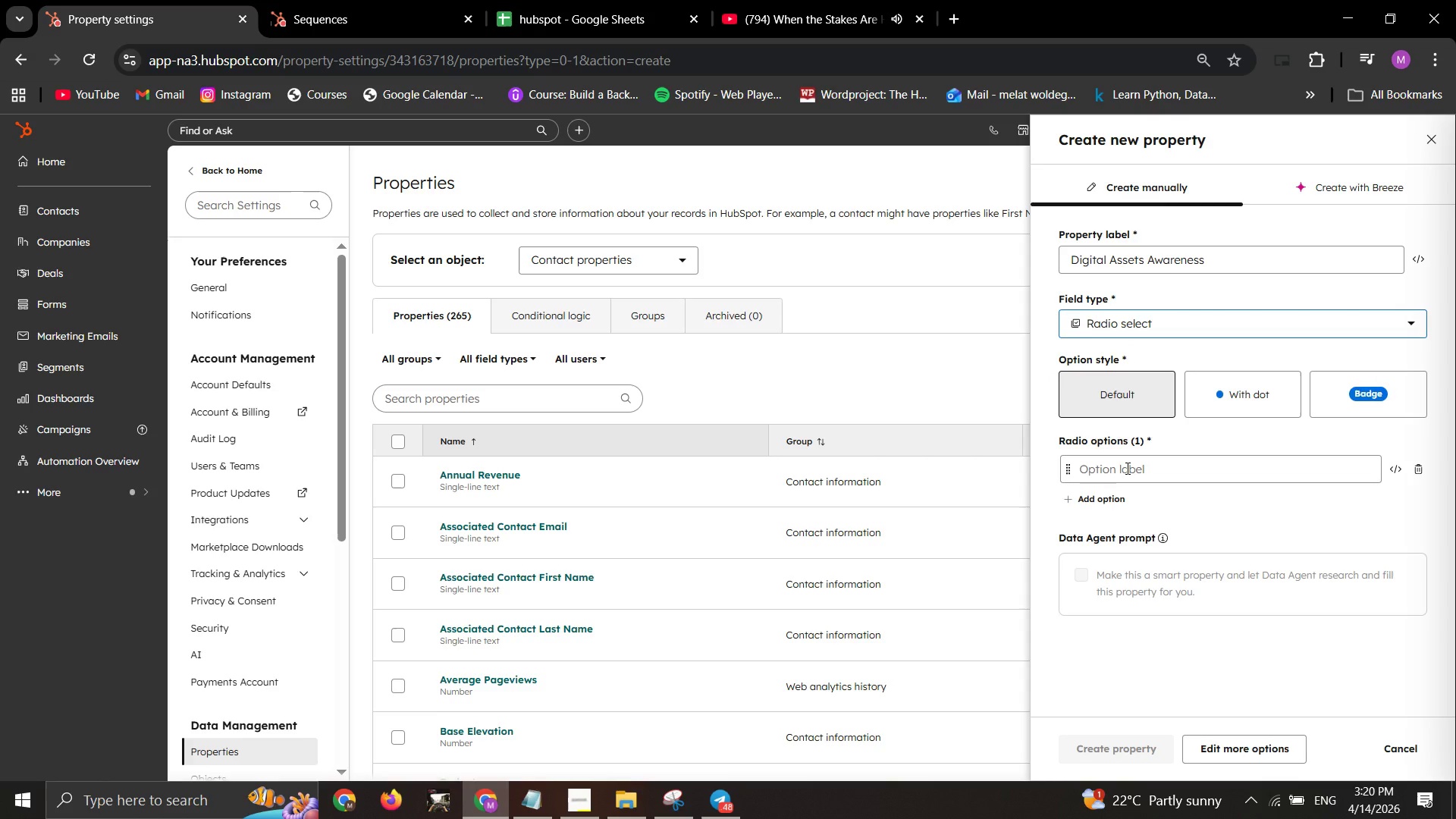 
left_click([1126, 468])
 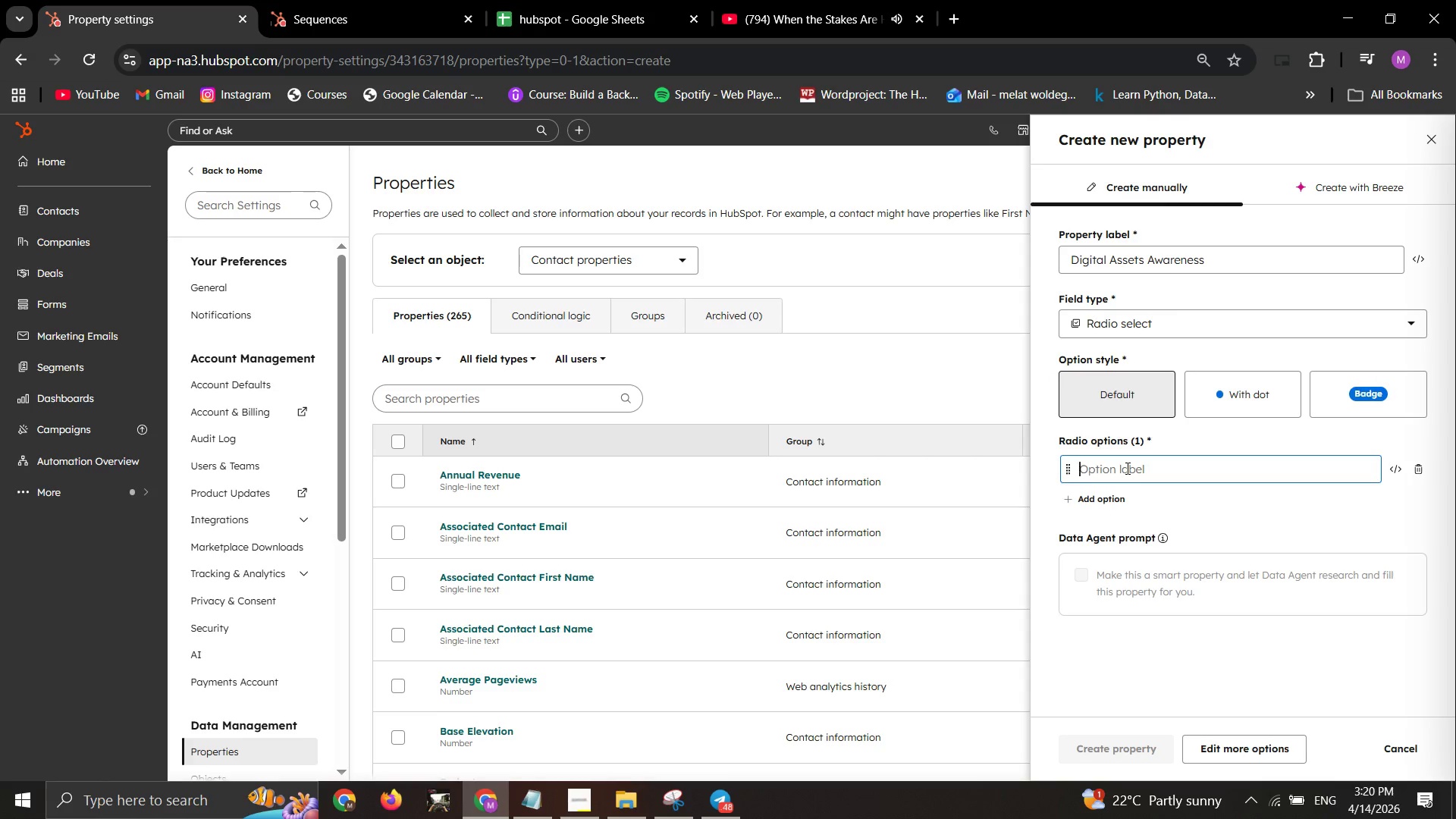 
type(Low)
 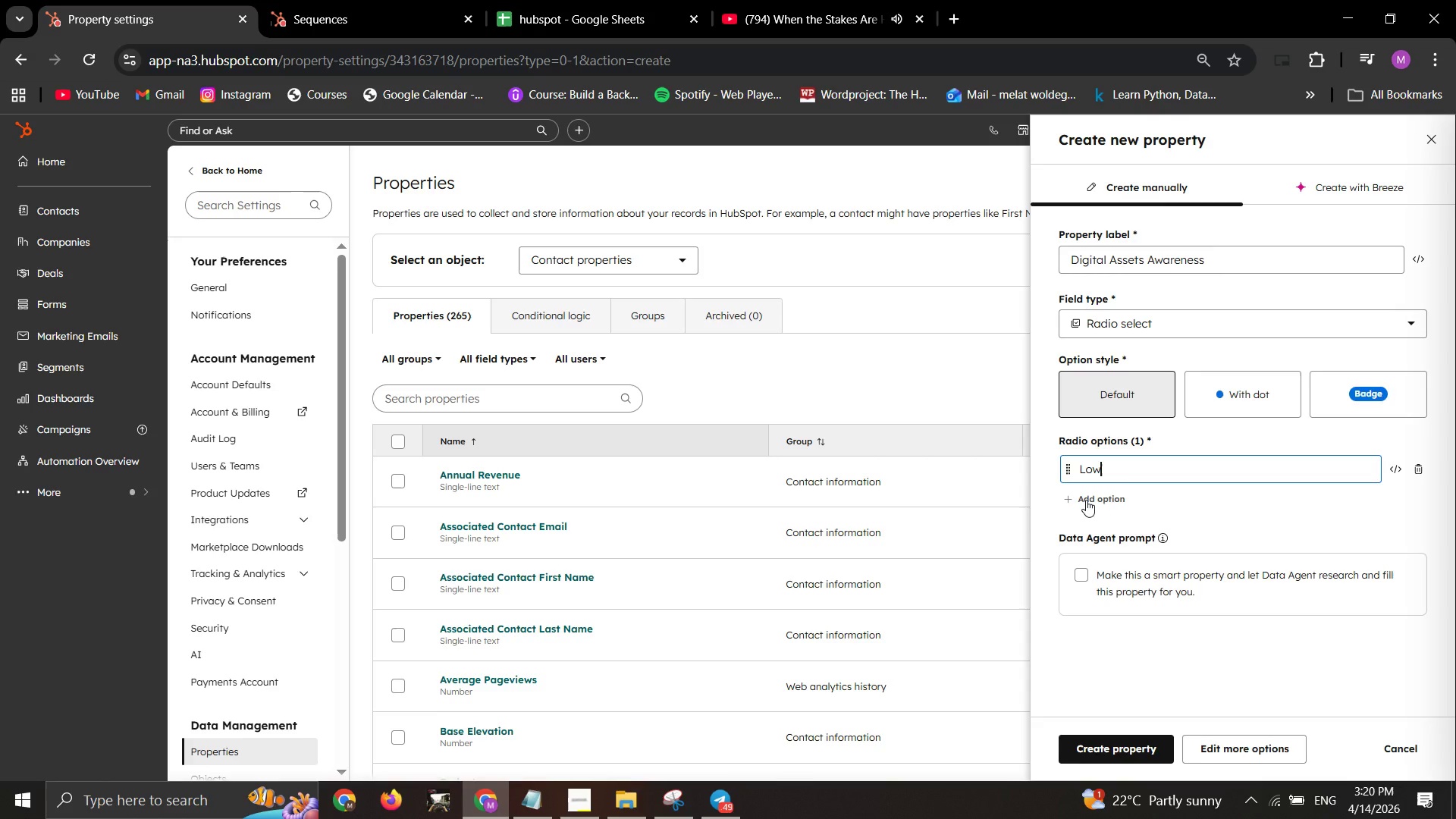 
left_click([1086, 500])
 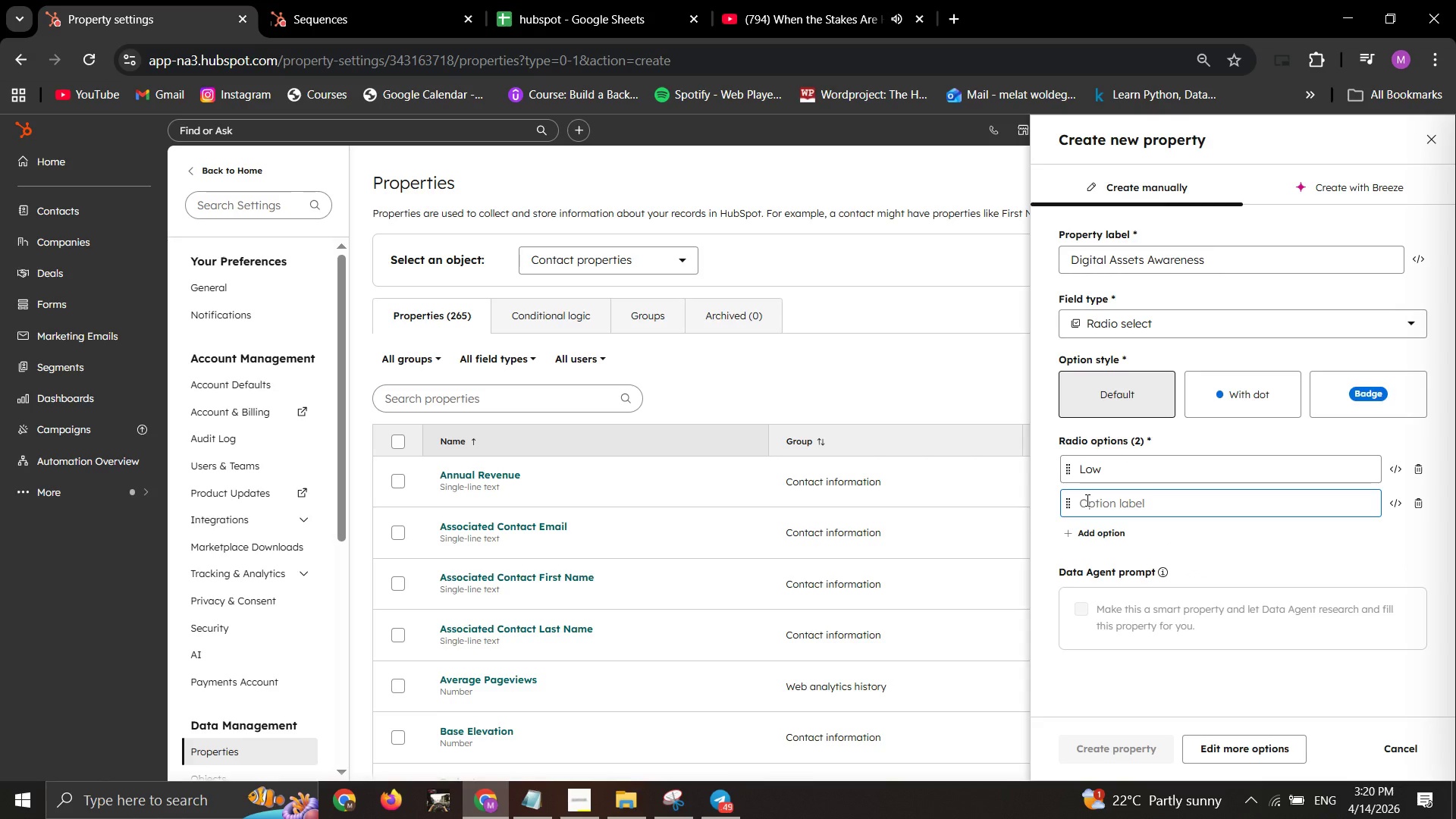 
type(Medium)
 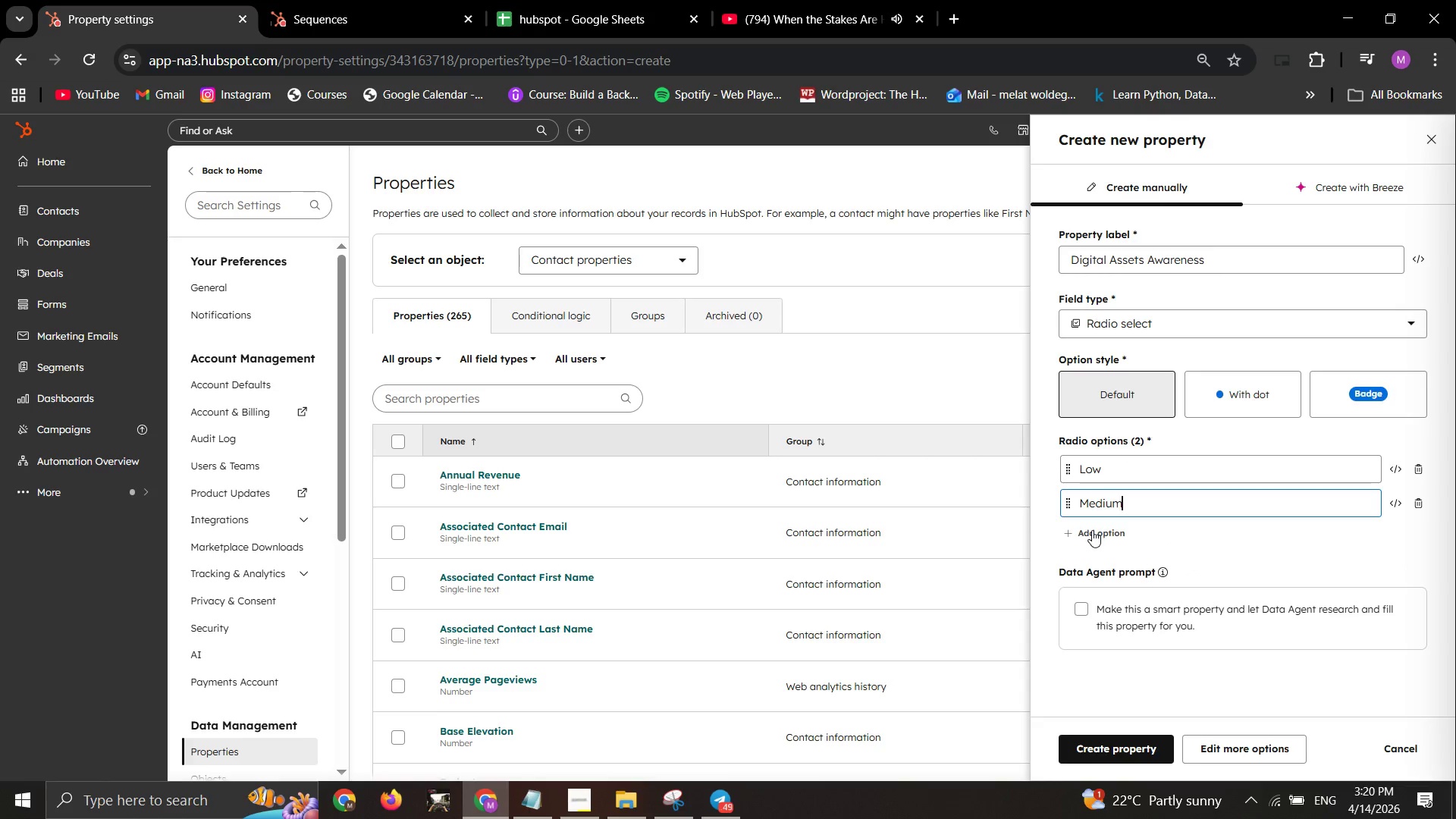 
left_click([1092, 530])
 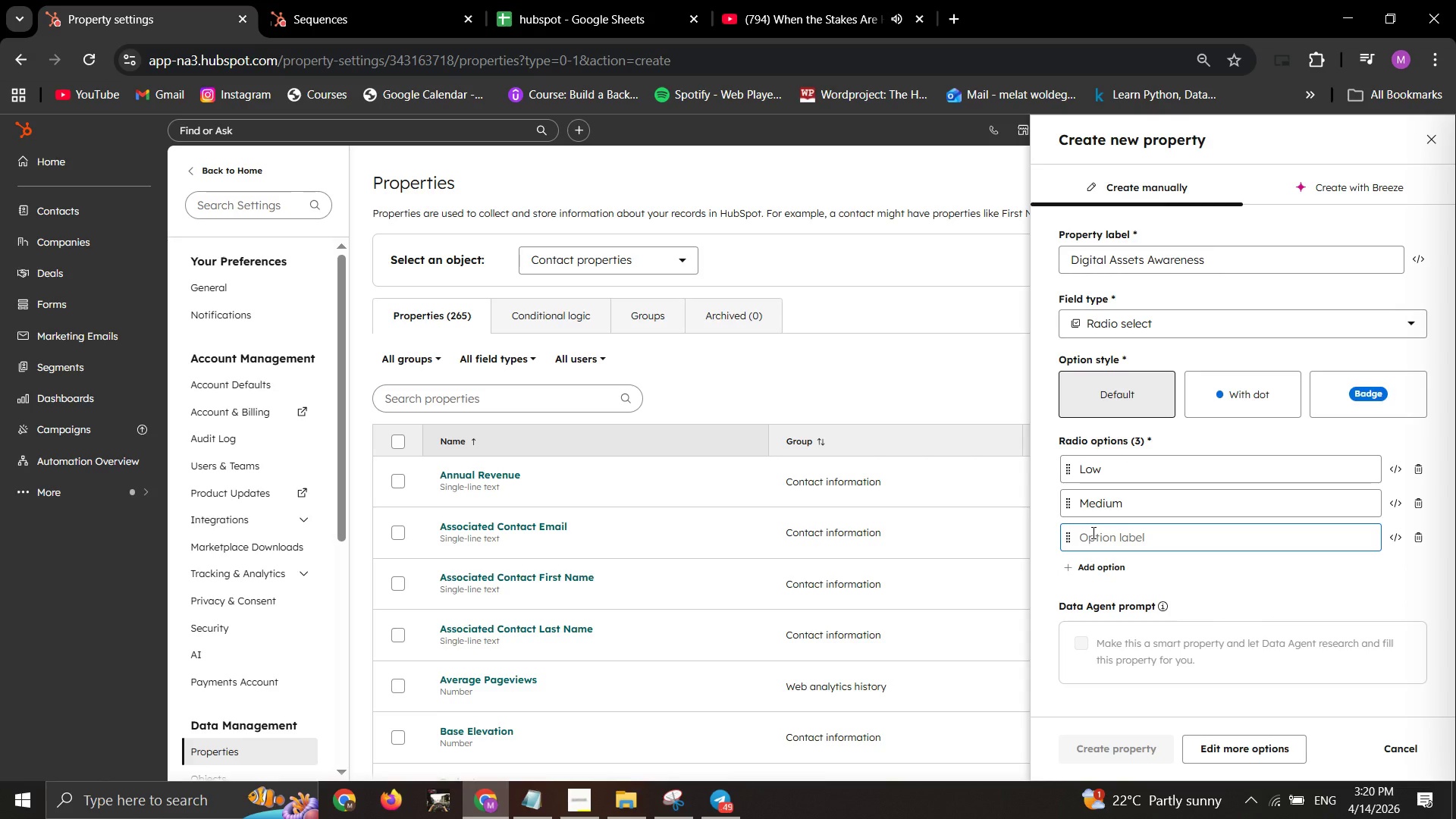 
type(High)
 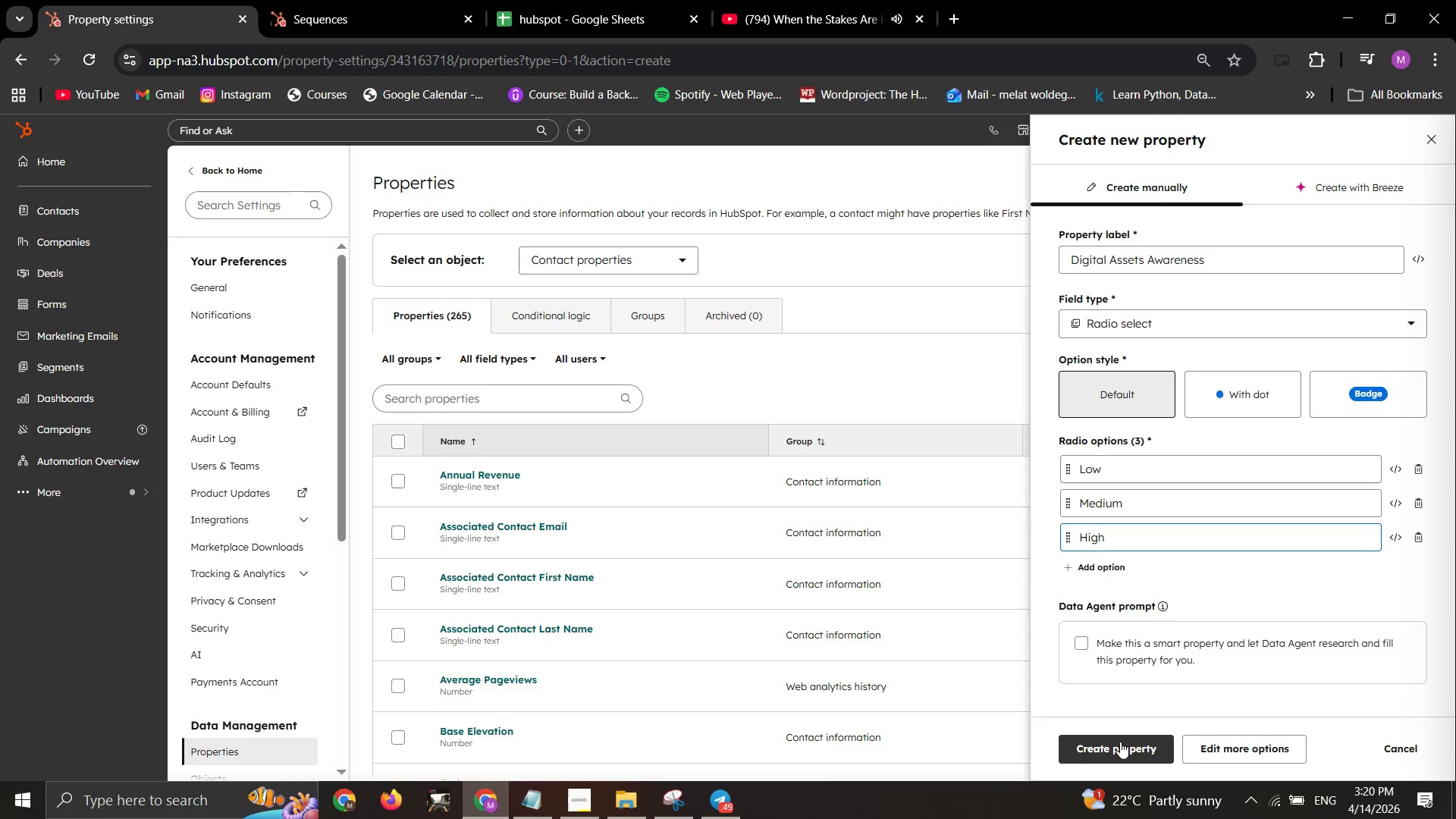 
left_click([1120, 742])
 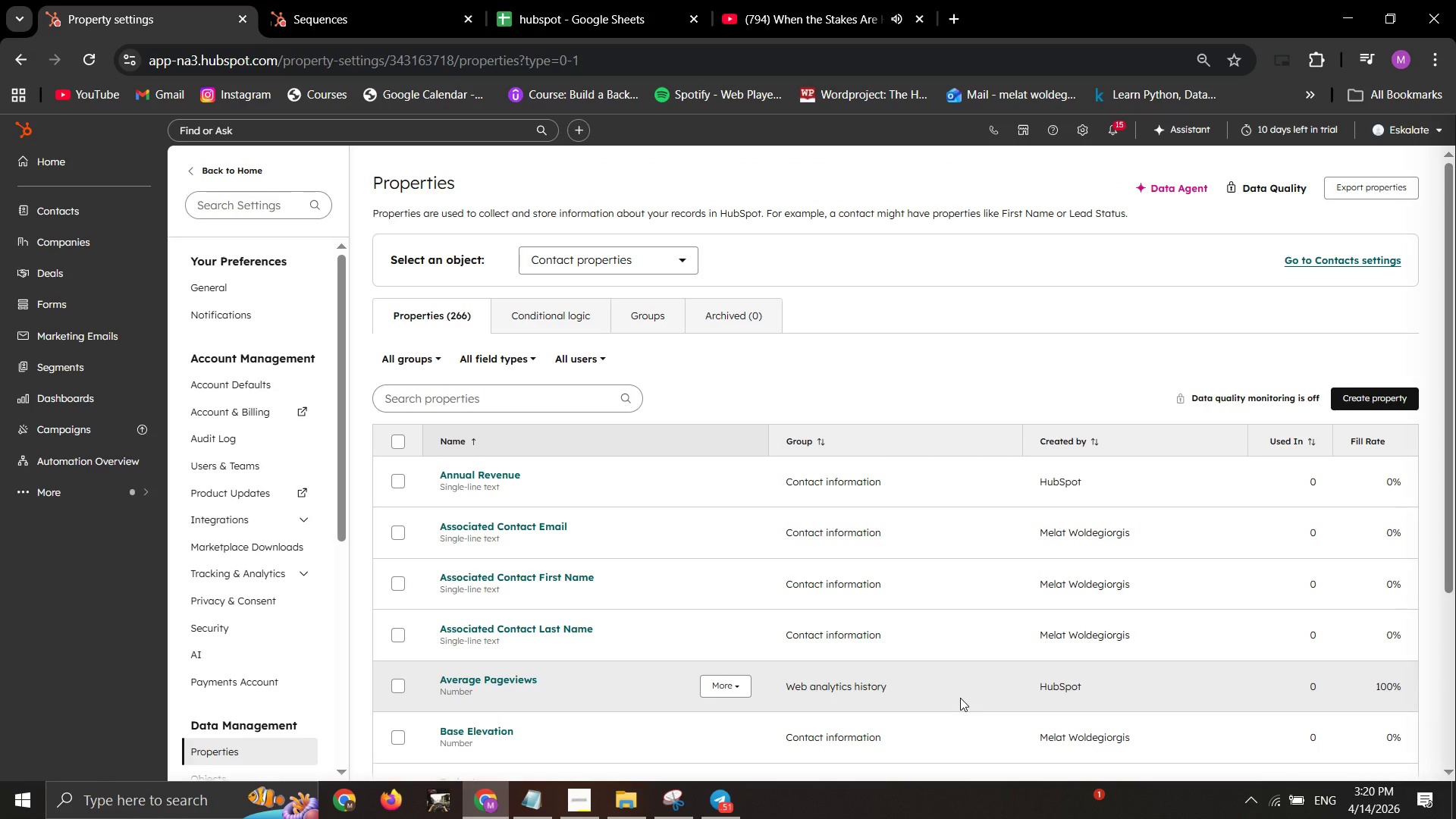 
wait(16.95)
 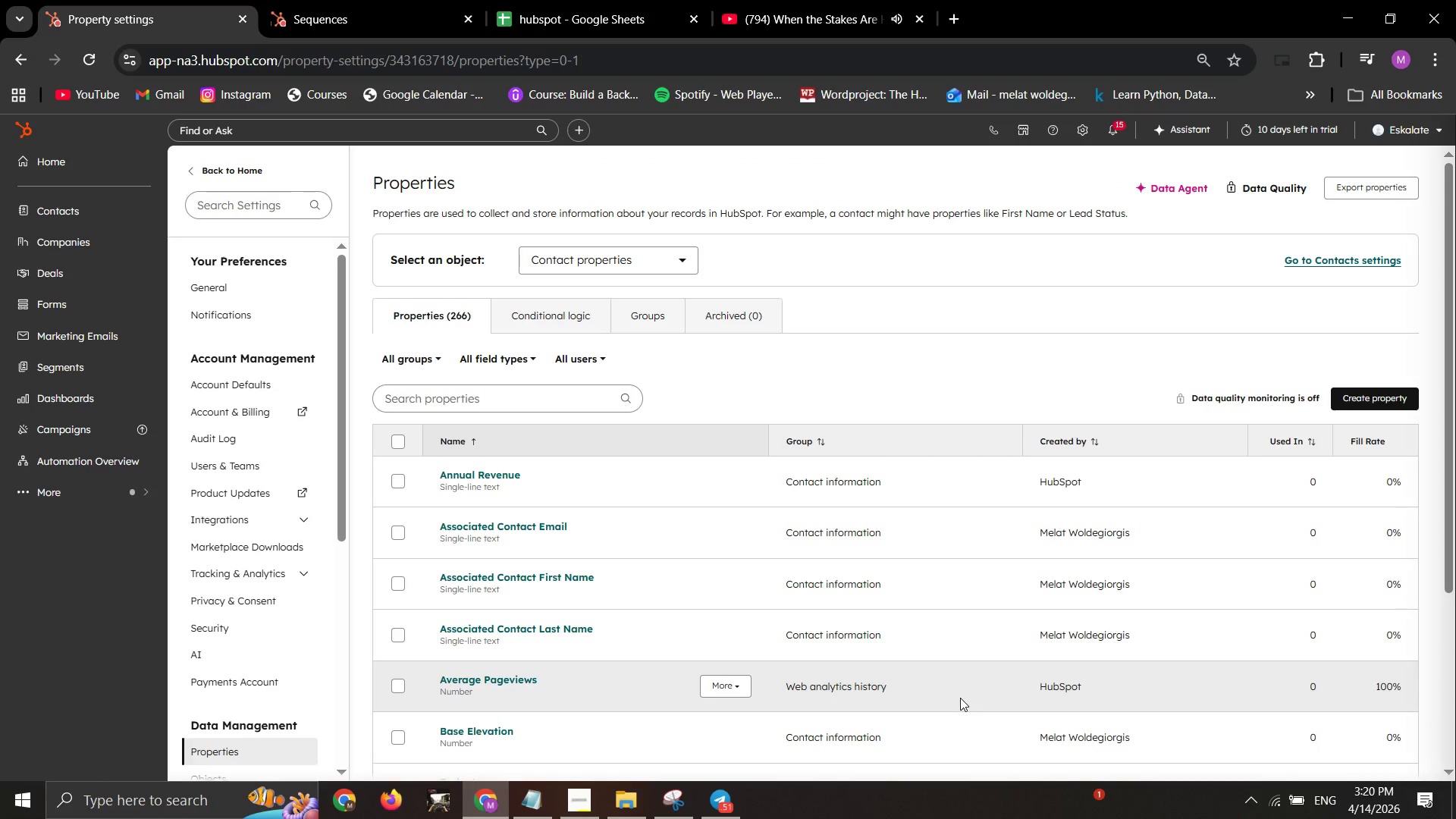 
left_click([117, 482])
 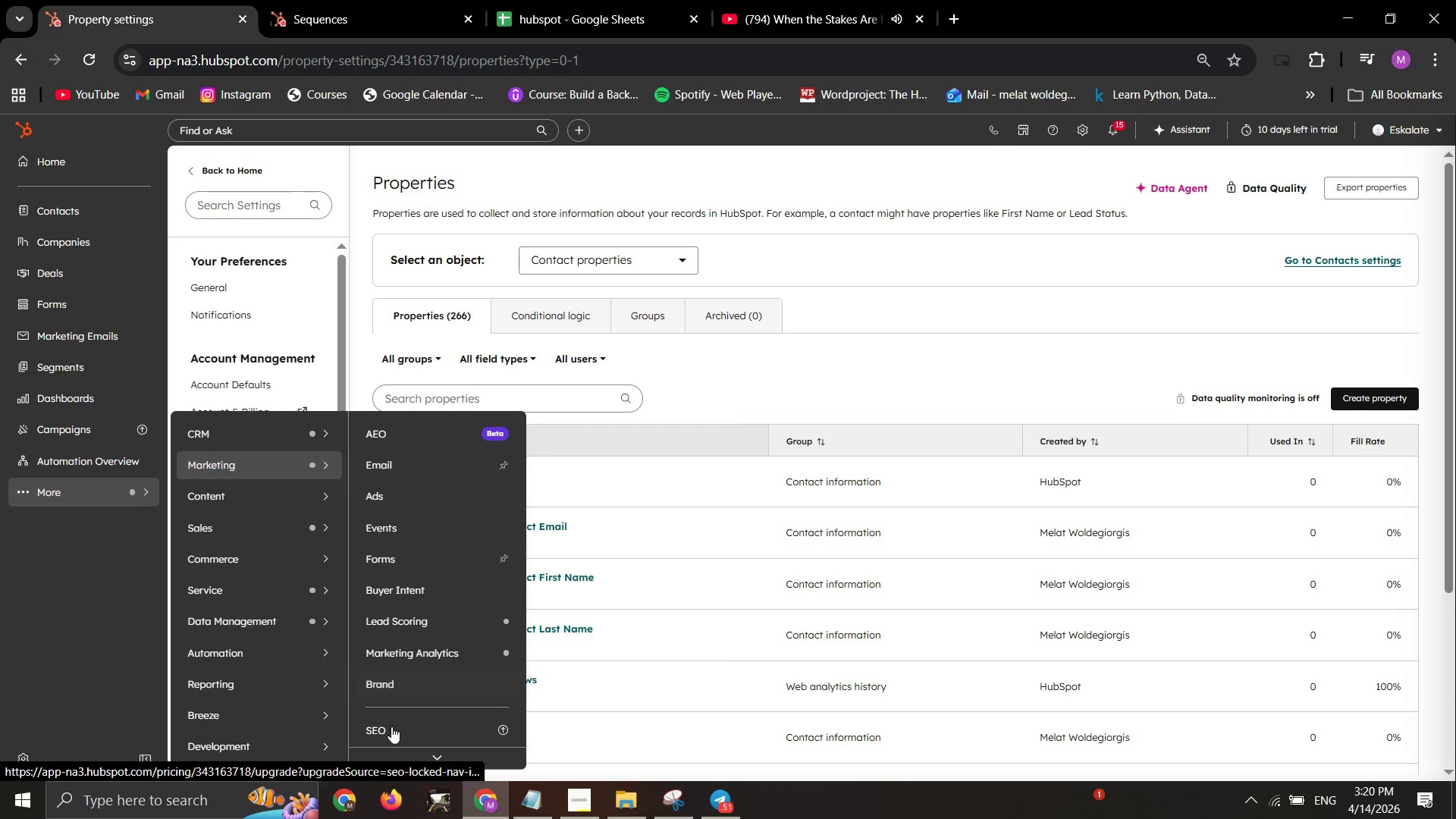 
scroll: coordinate [410, 506], scroll_direction: down, amount: 9.0
 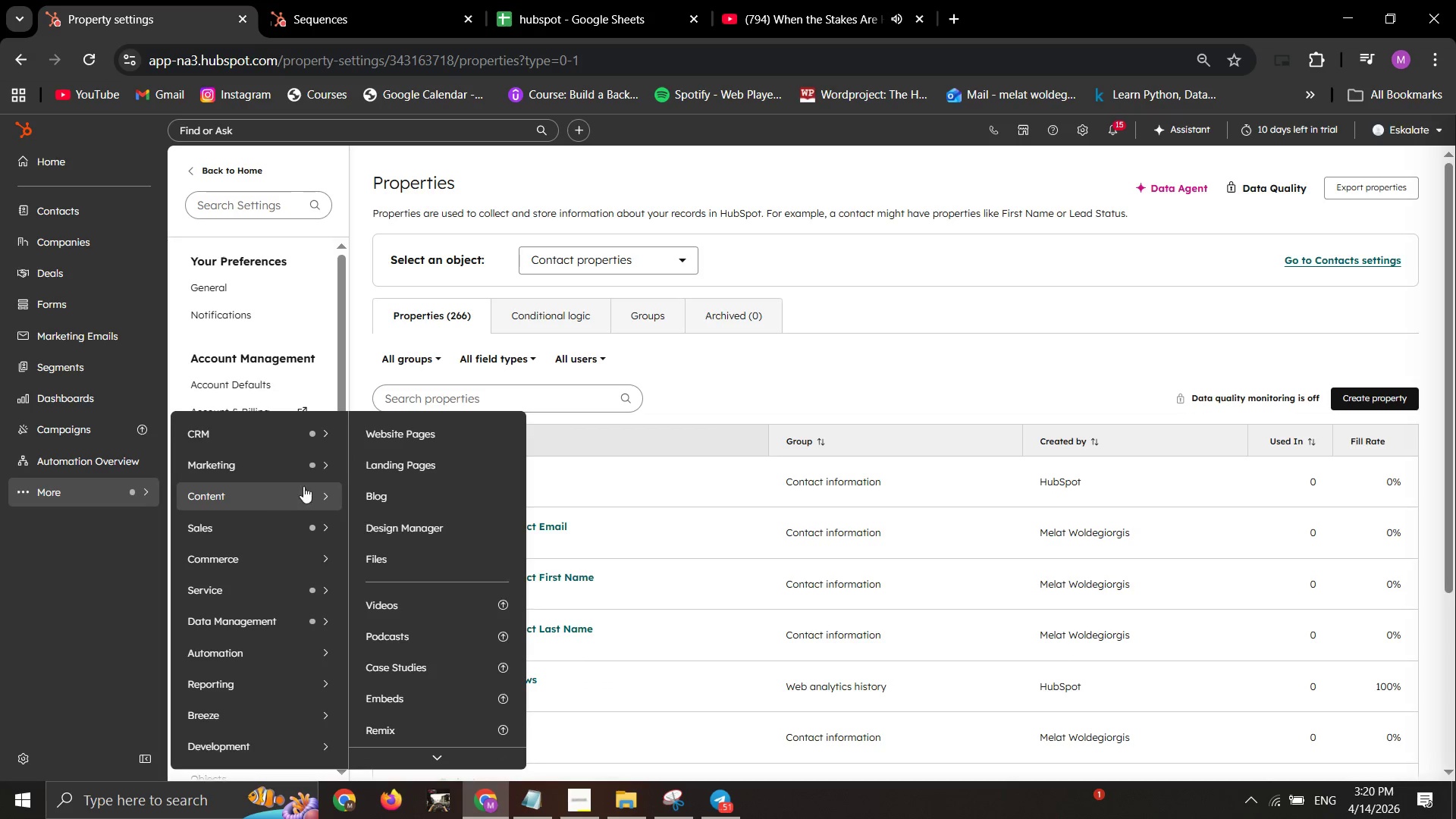 
mouse_move([311, 534])
 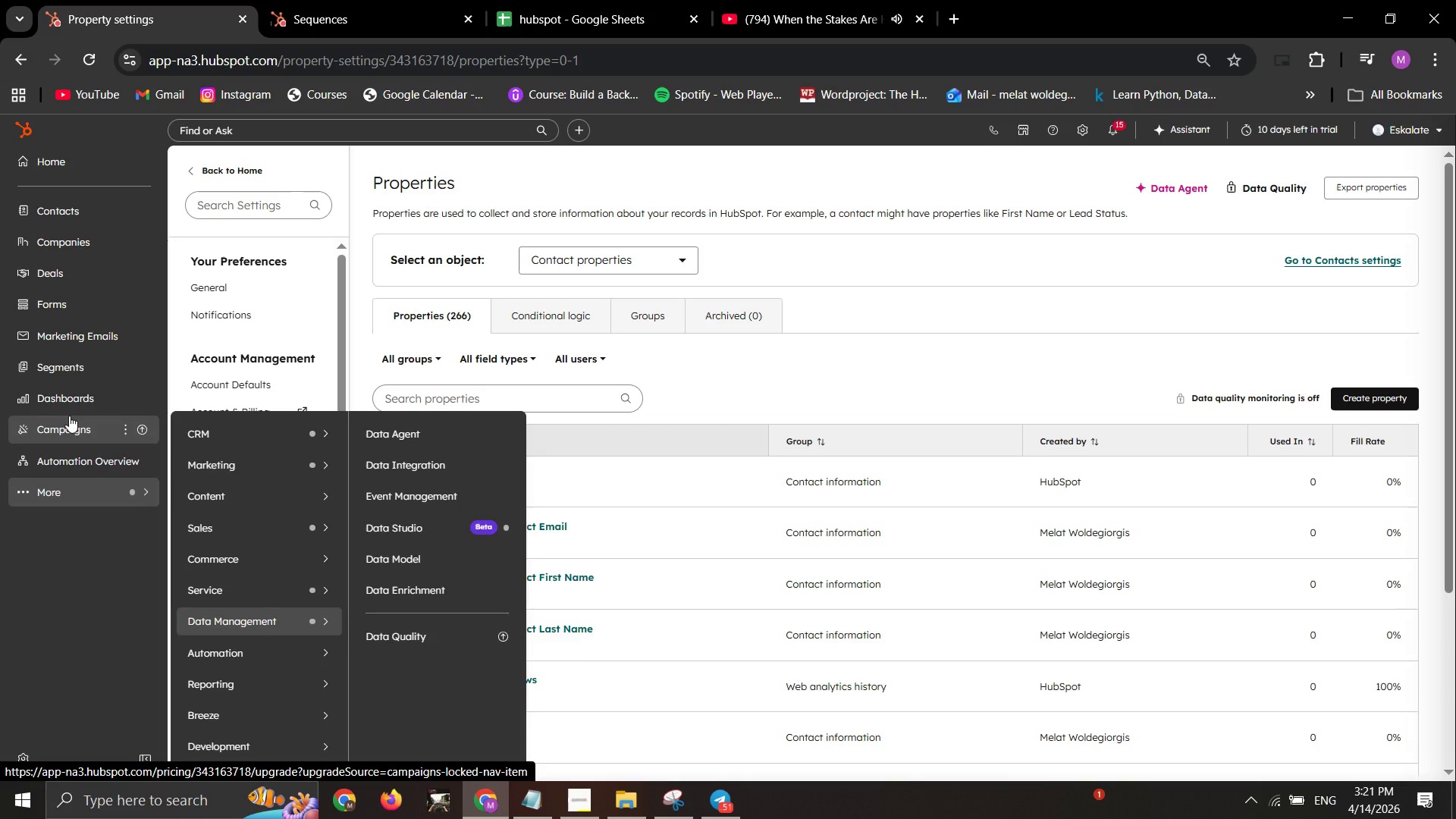 
wait(11.95)
 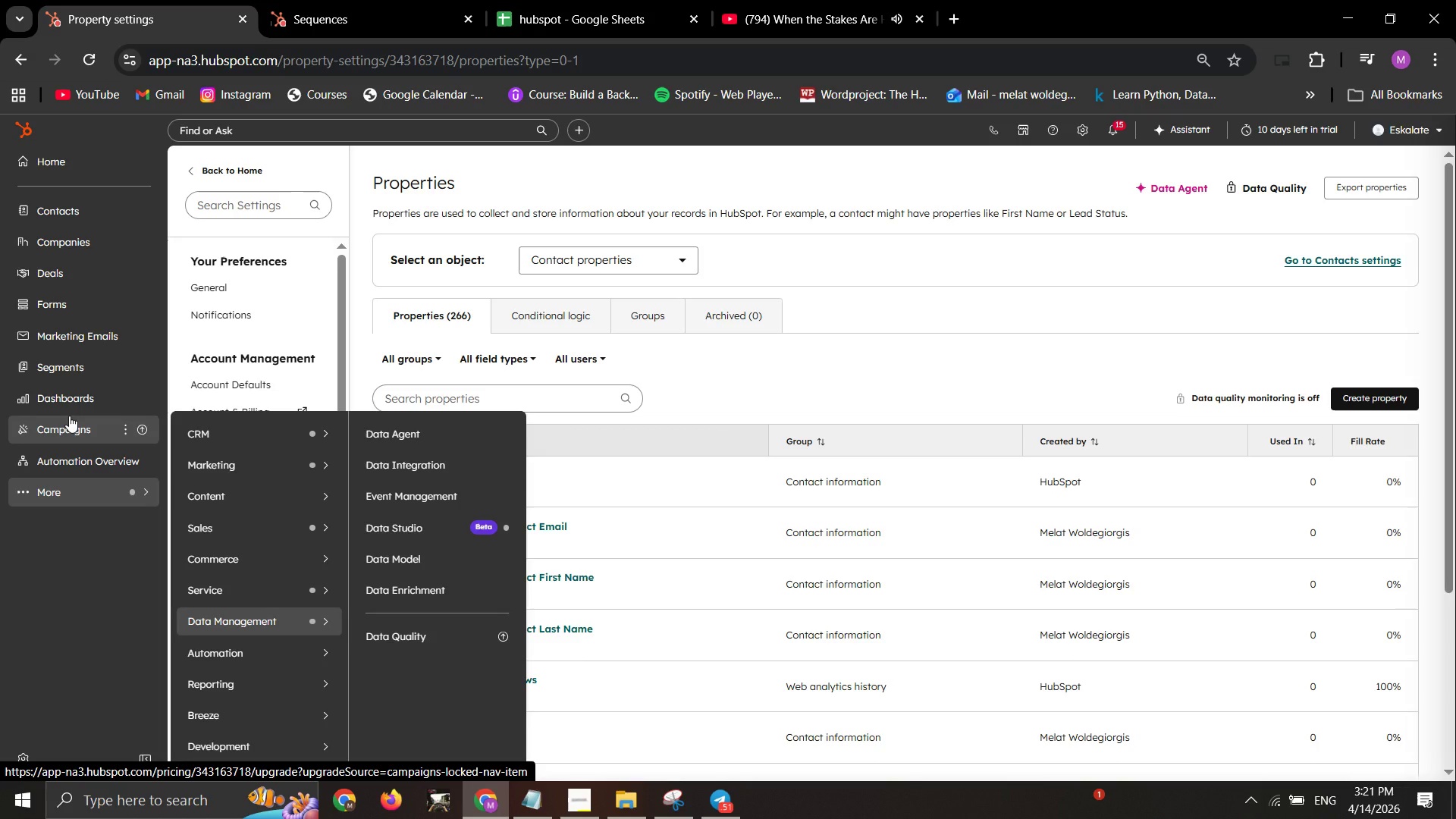 
left_click([385, 588])
 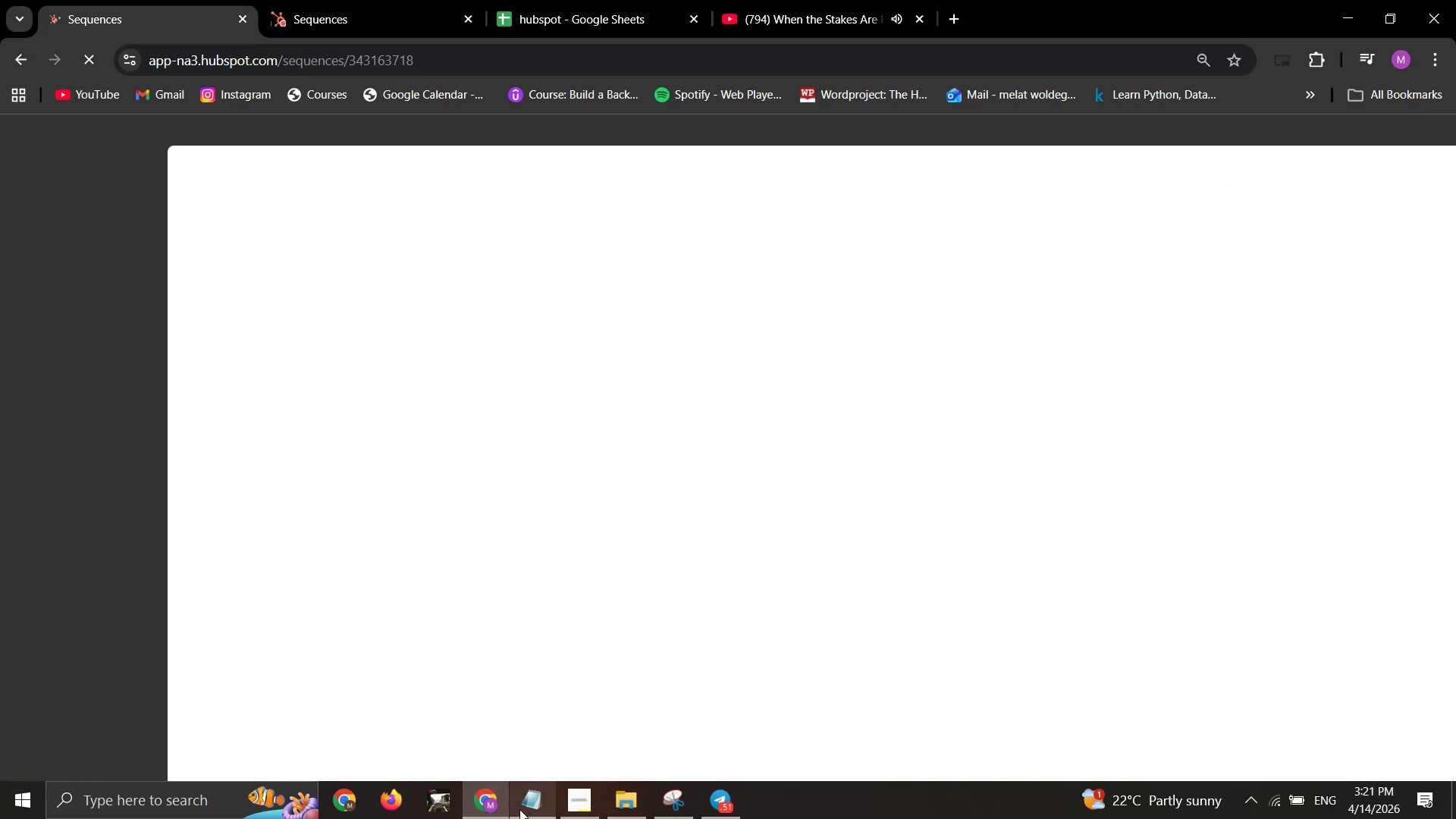 
left_click([579, 811])